 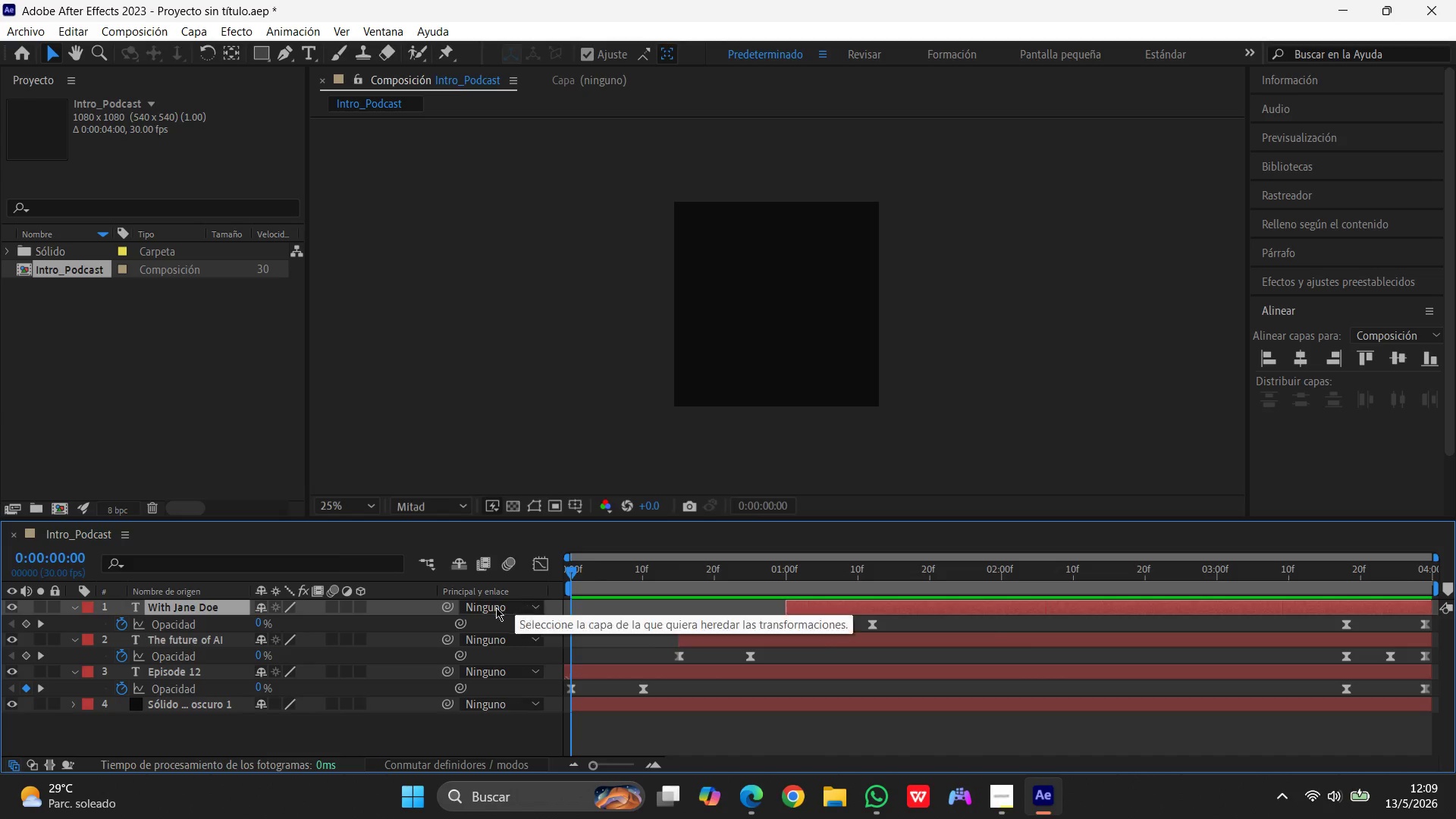 
left_click([209, 687])
 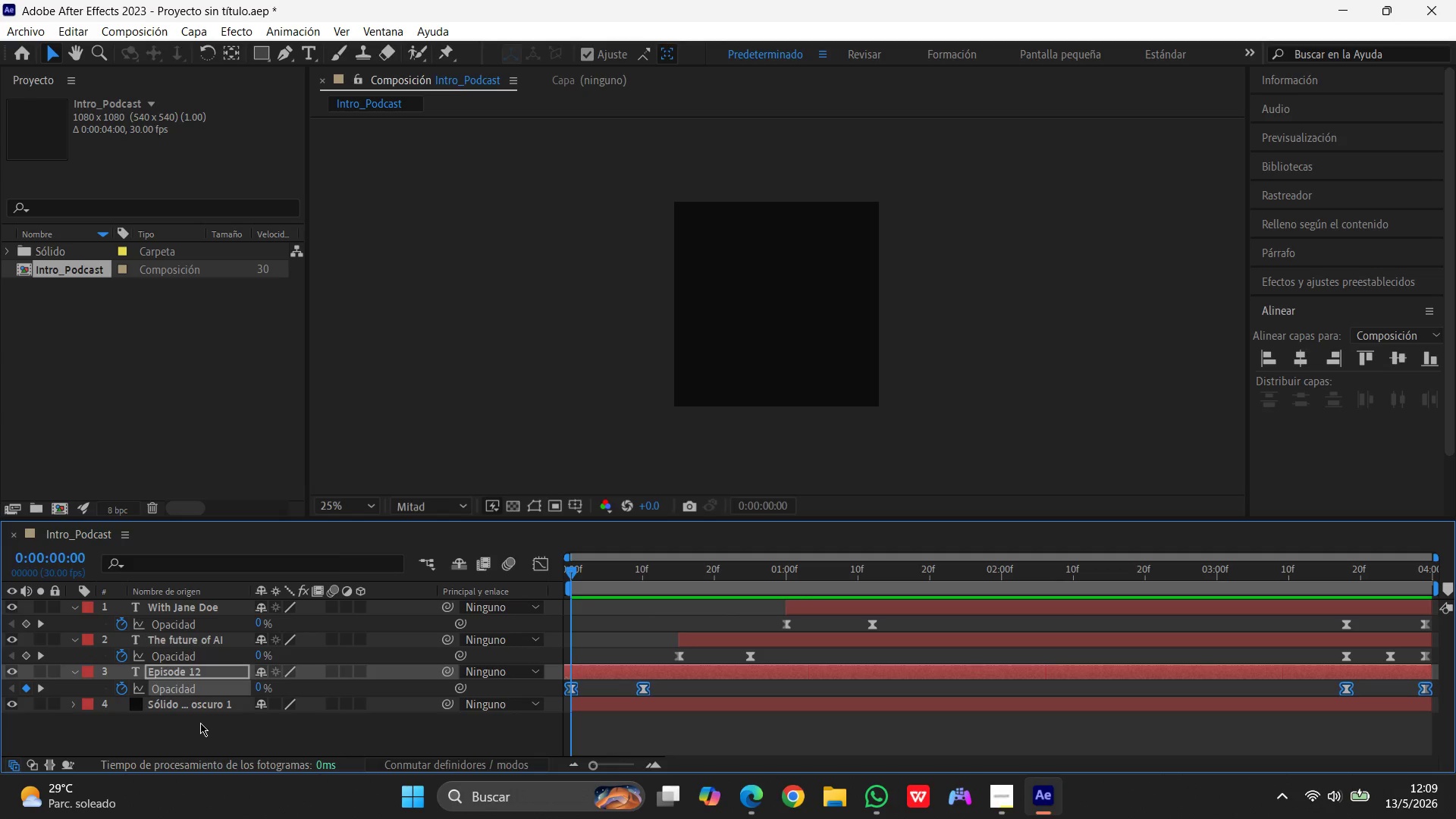 
left_click([200, 723])
 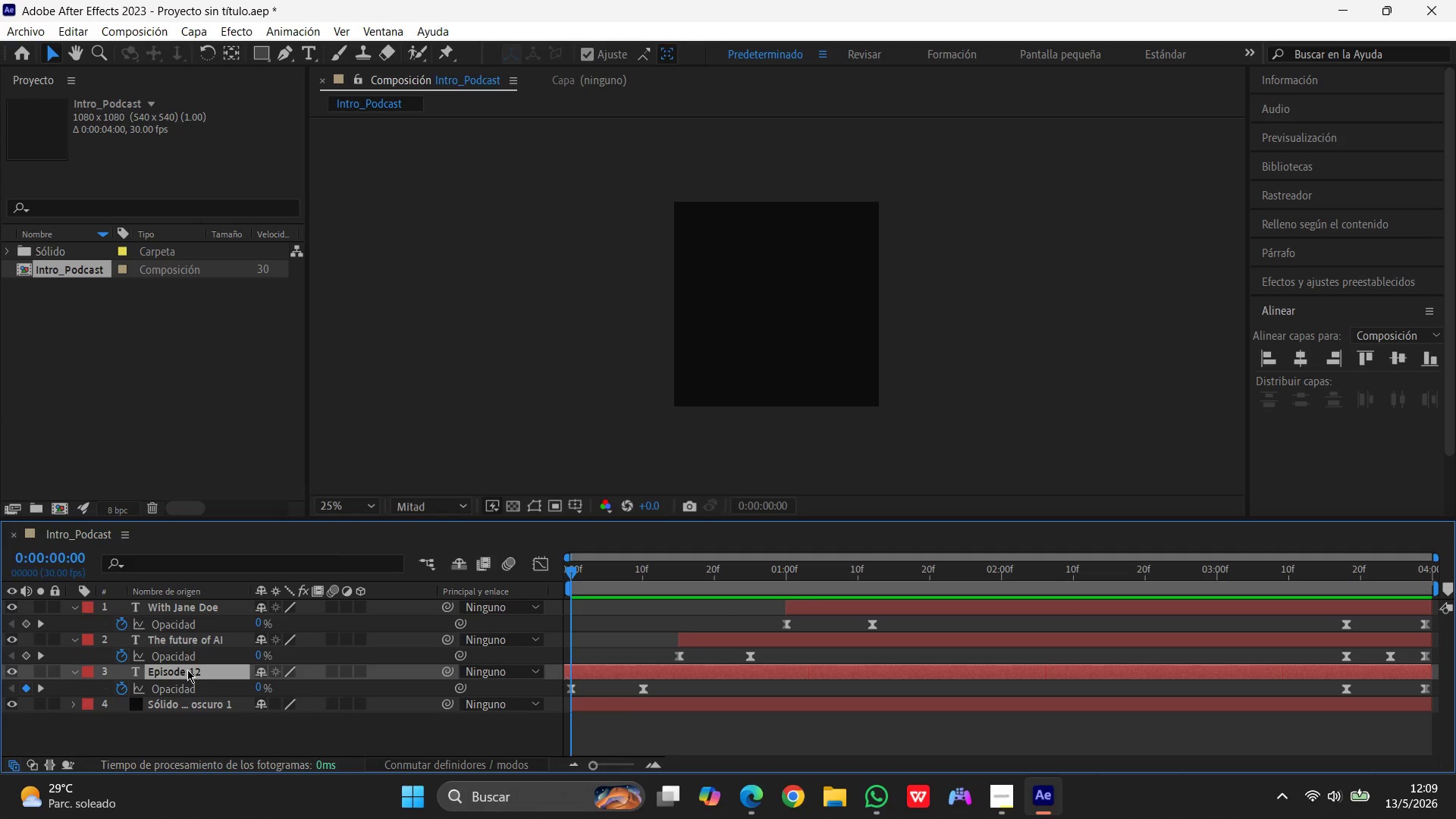 
left_click([187, 670])
 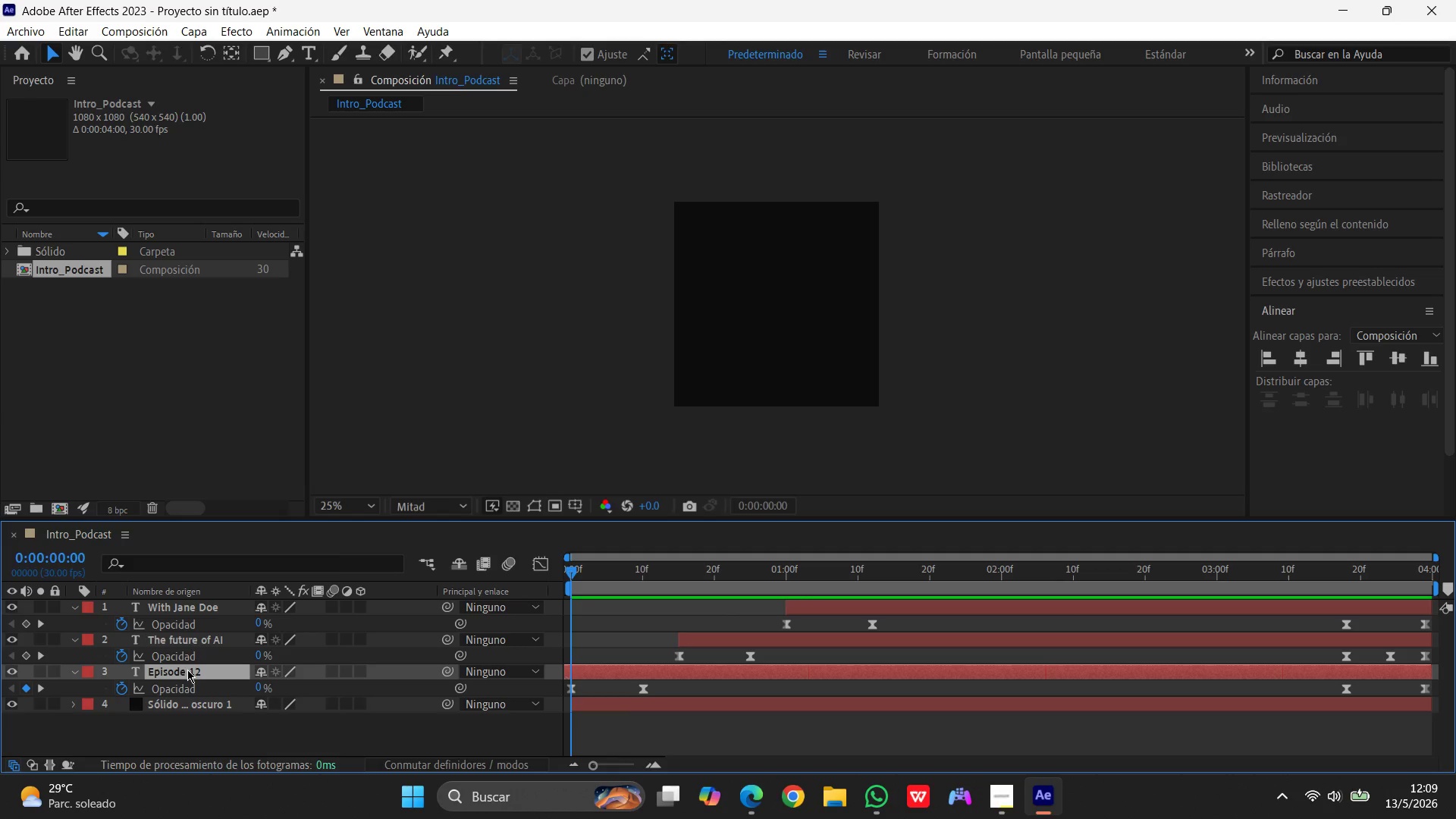 
wait(12.14)
 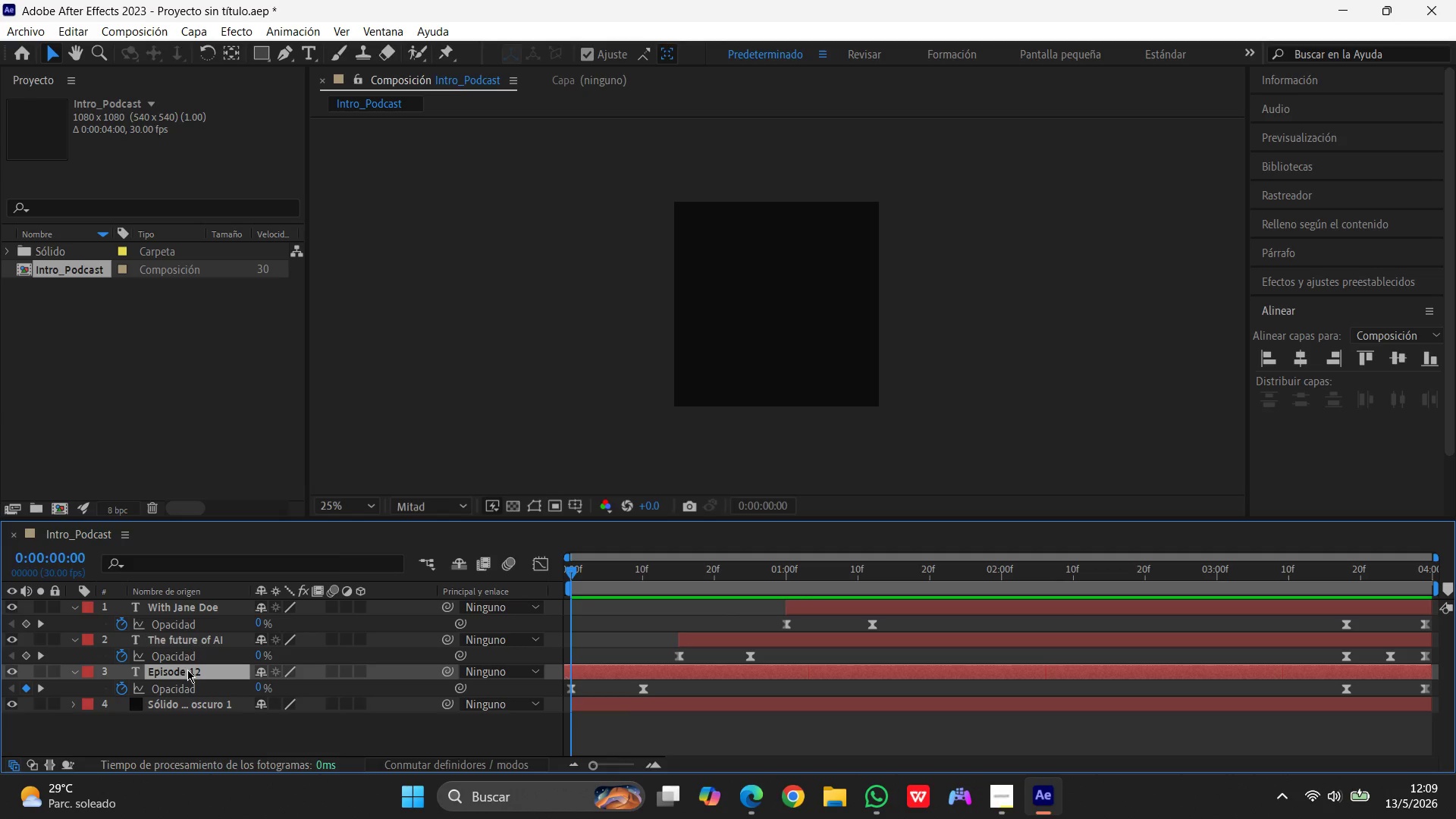 
key(P)
 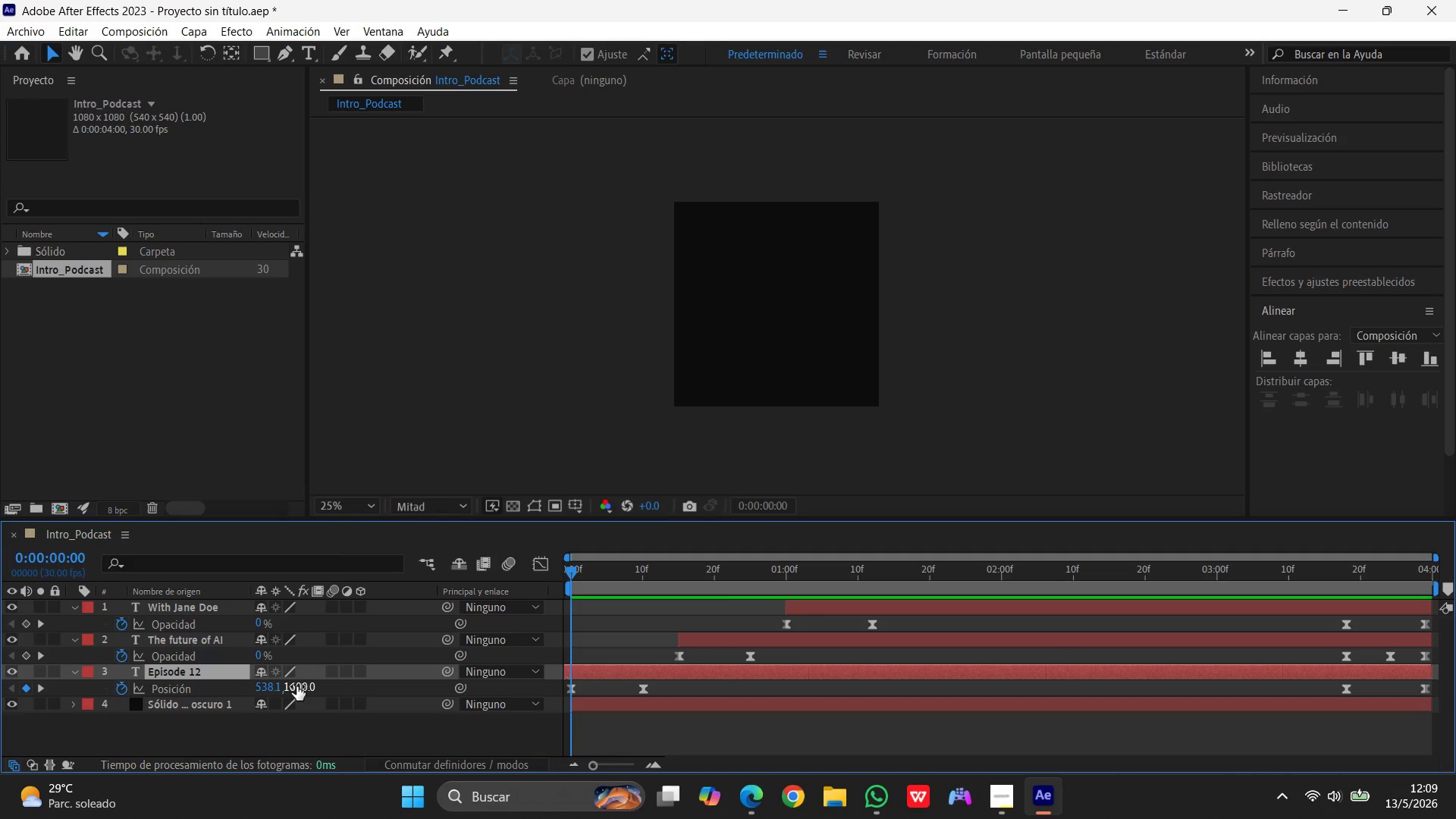 
wait(5.08)
 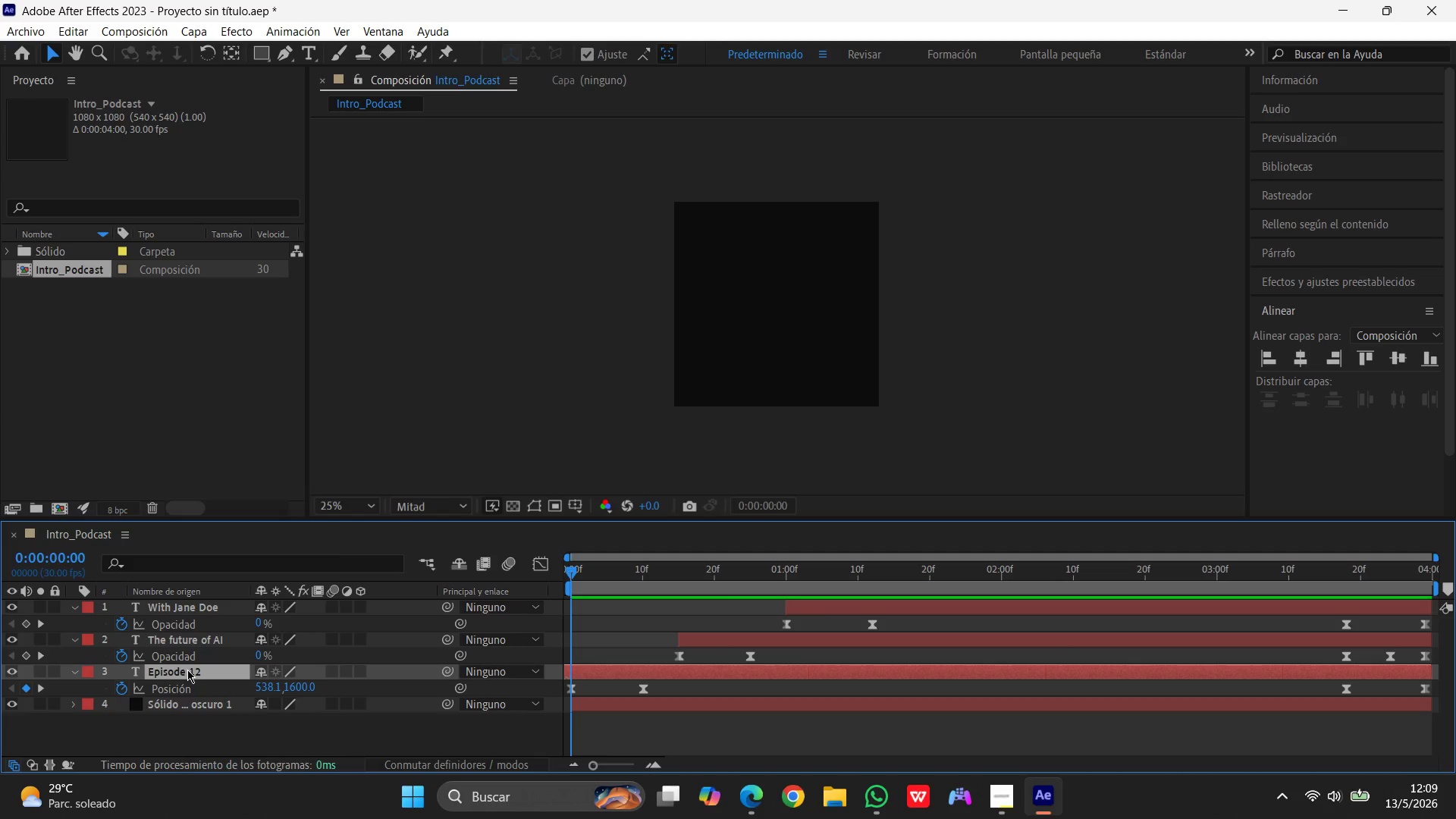 
left_click([297, 686])
 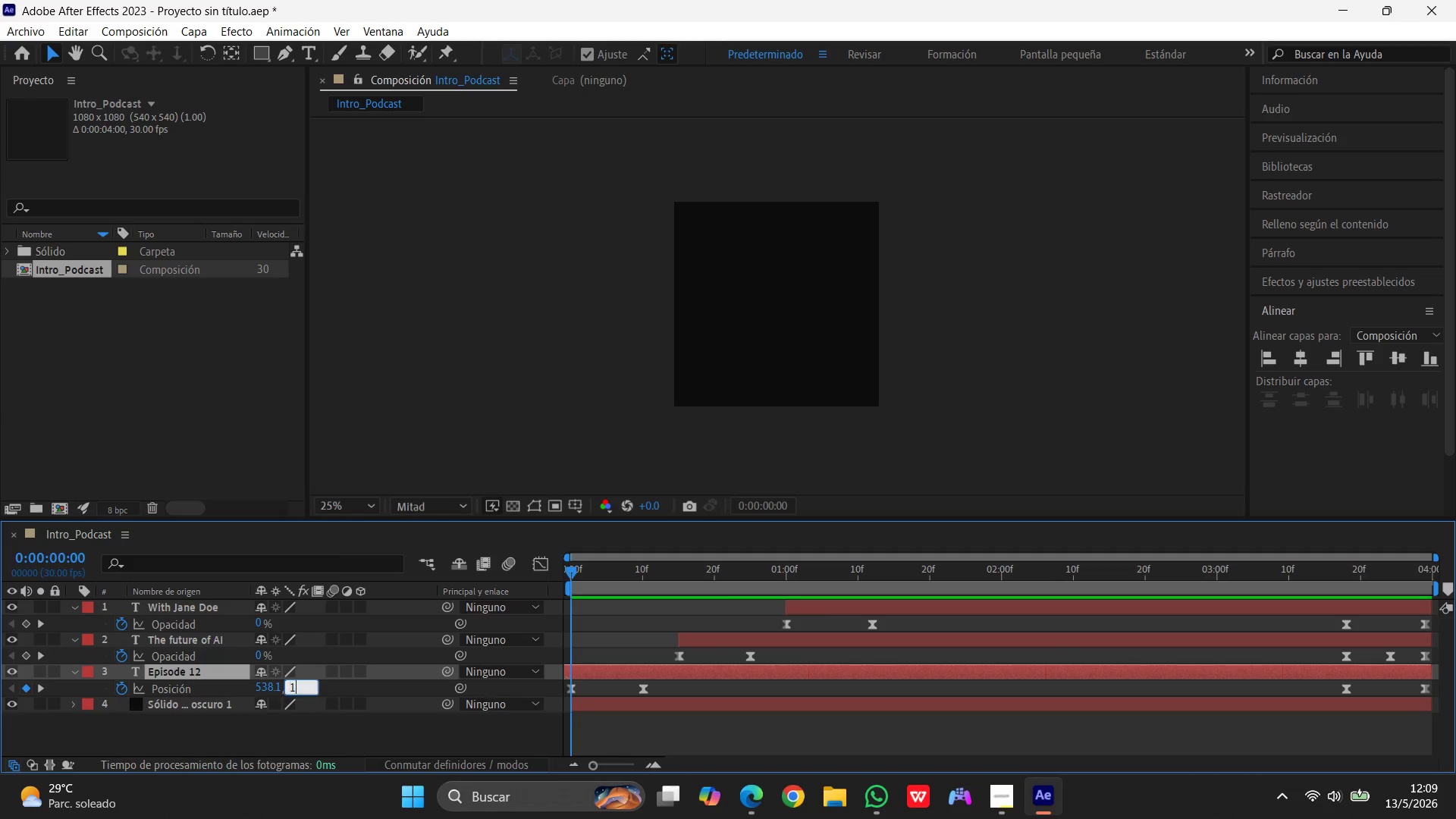 
key(Numpad1)
 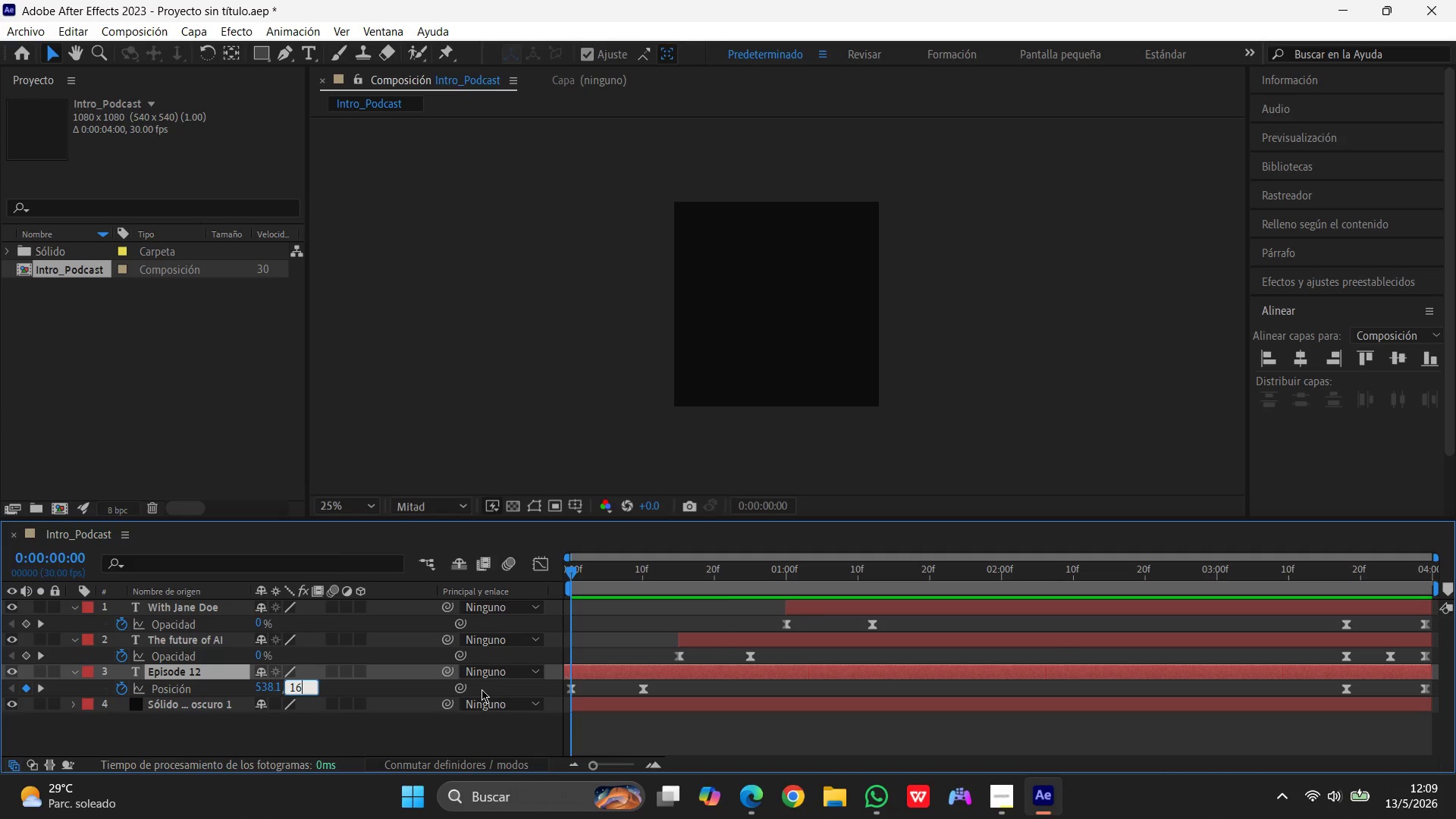 
key(Numpad6)
 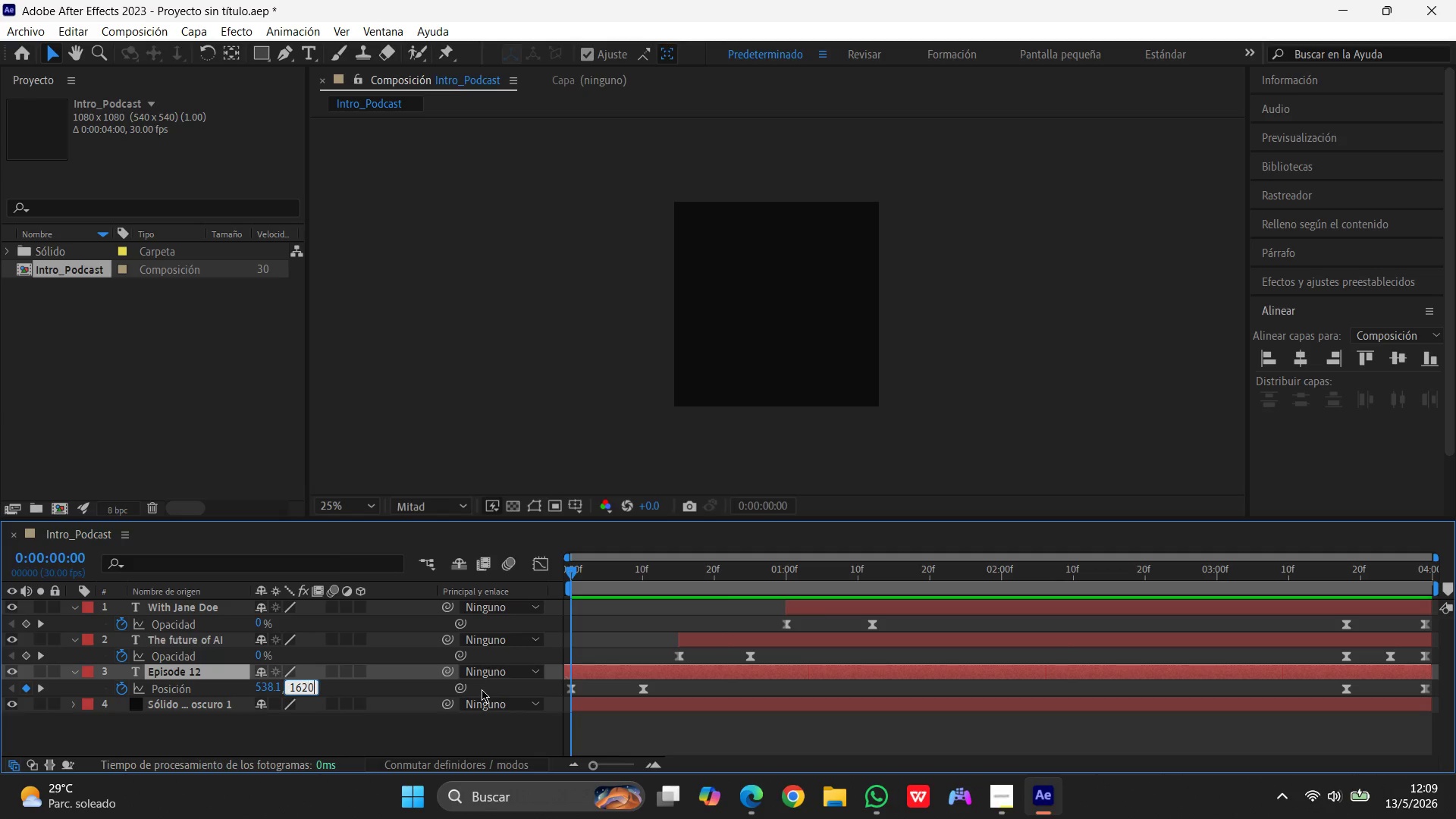 
key(Numpad2)
 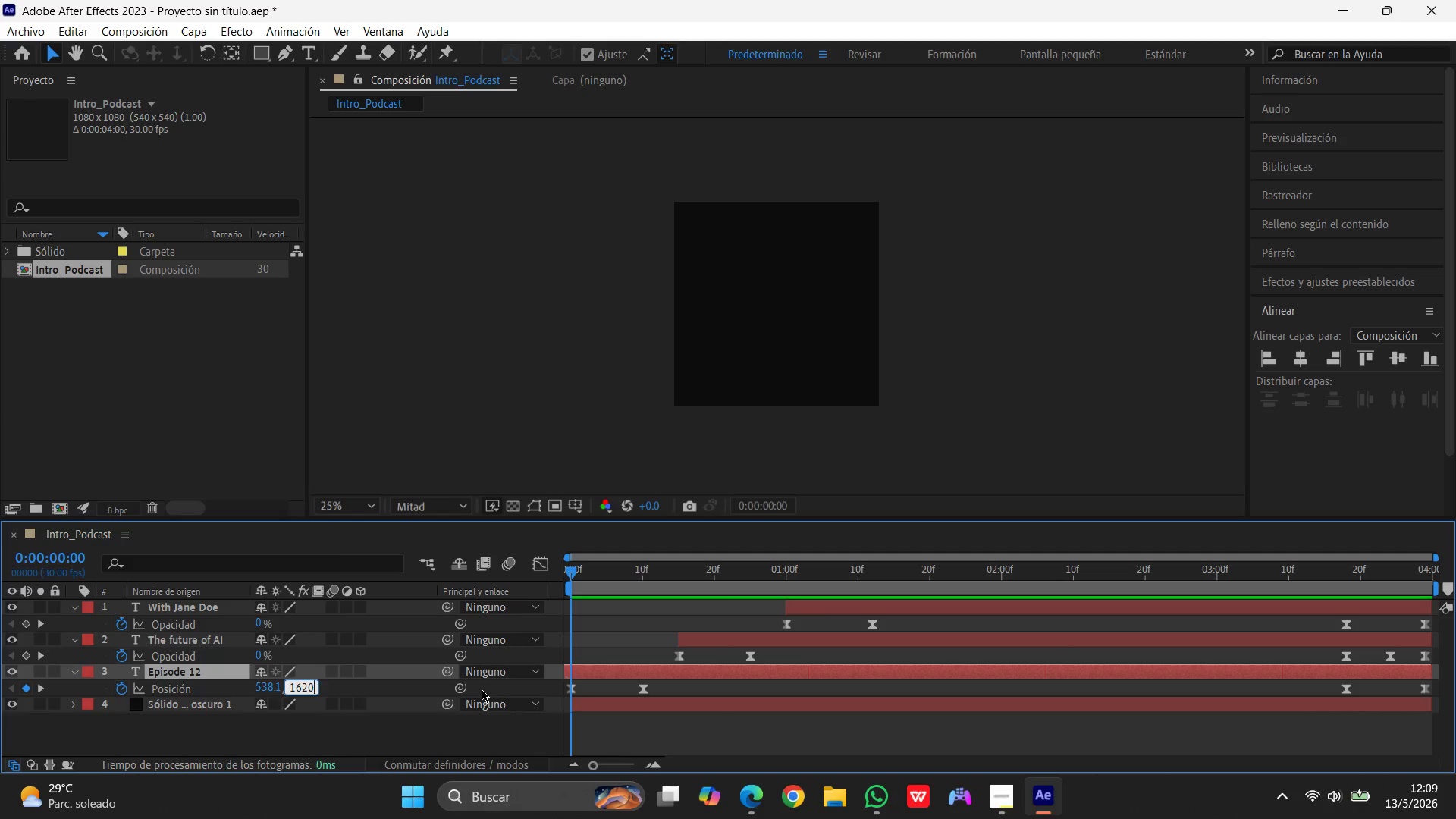 
key(Numpad0)
 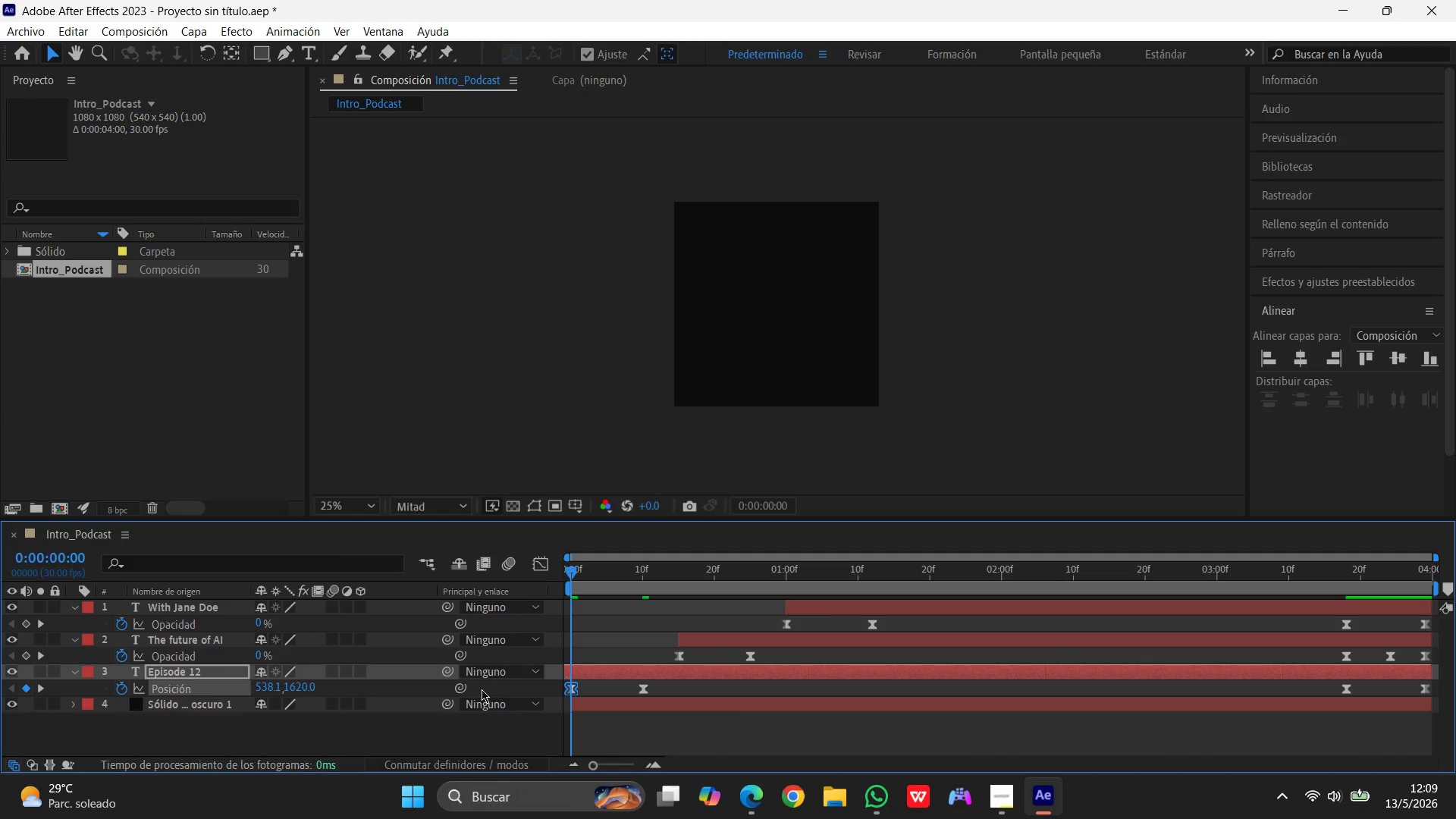 
key(Enter)
 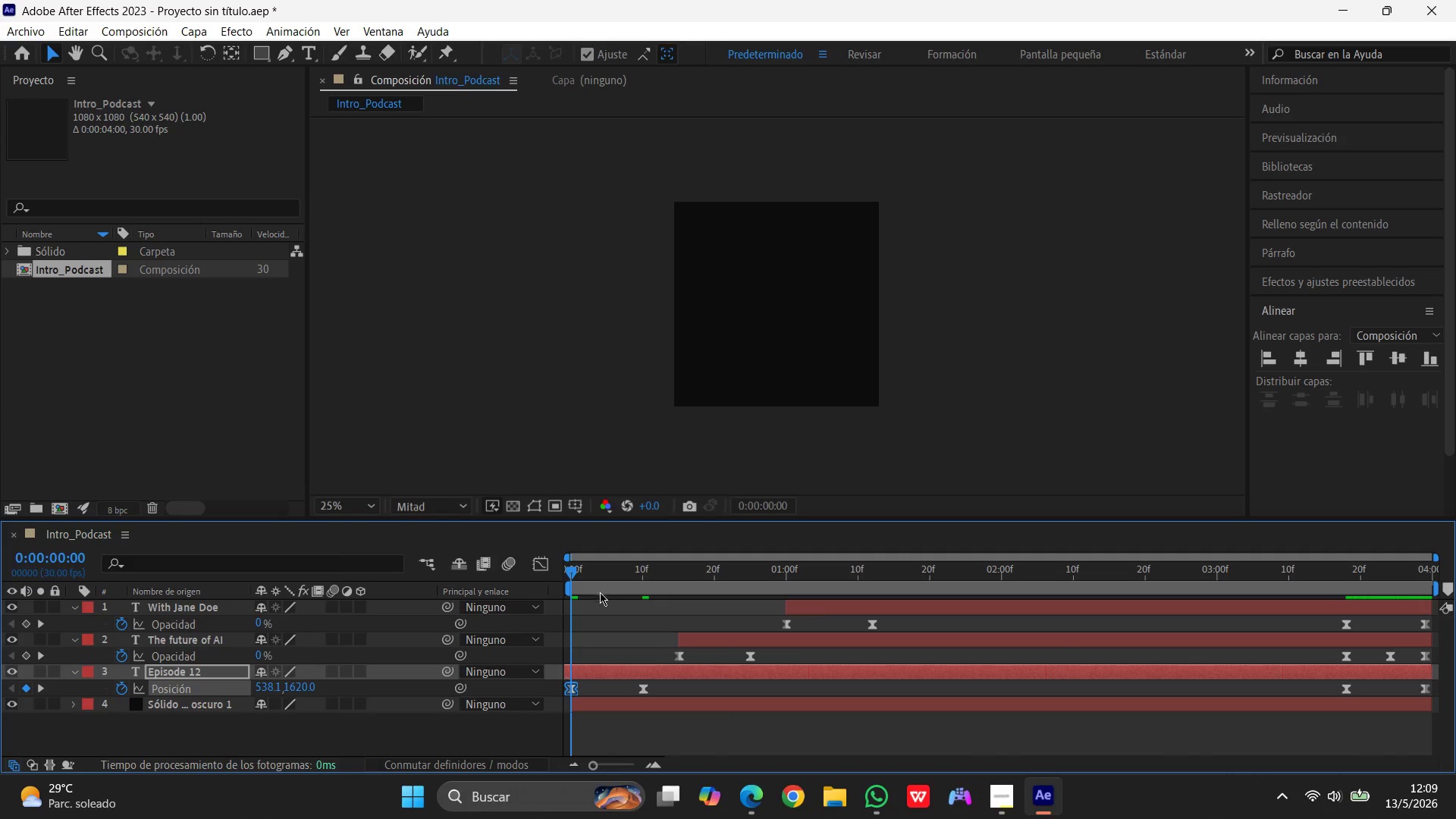 
left_click_drag(start_coordinate=[575, 571], to_coordinate=[659, 570])
 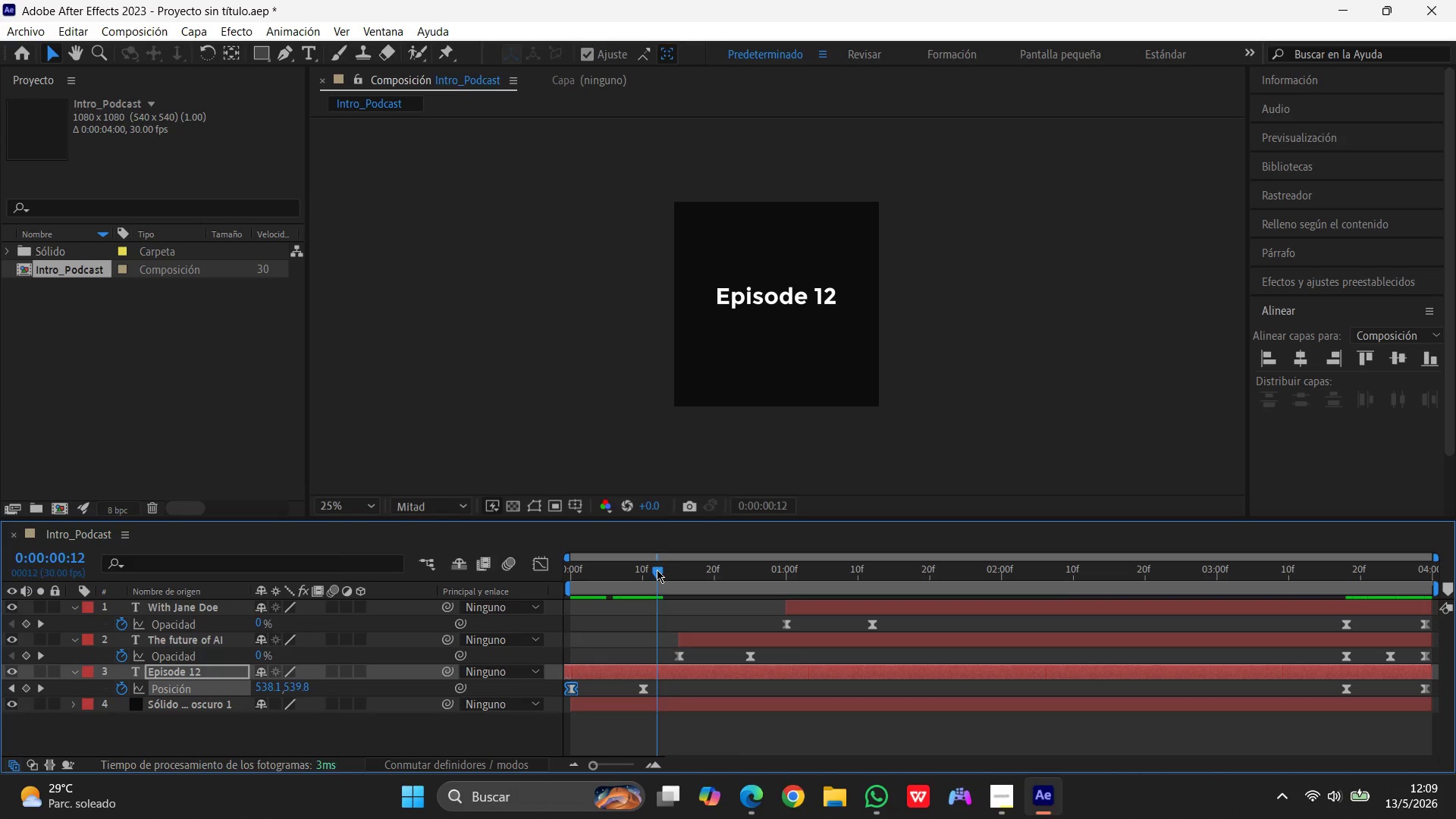 
left_click_drag(start_coordinate=[659, 570], to_coordinate=[653, 570])
 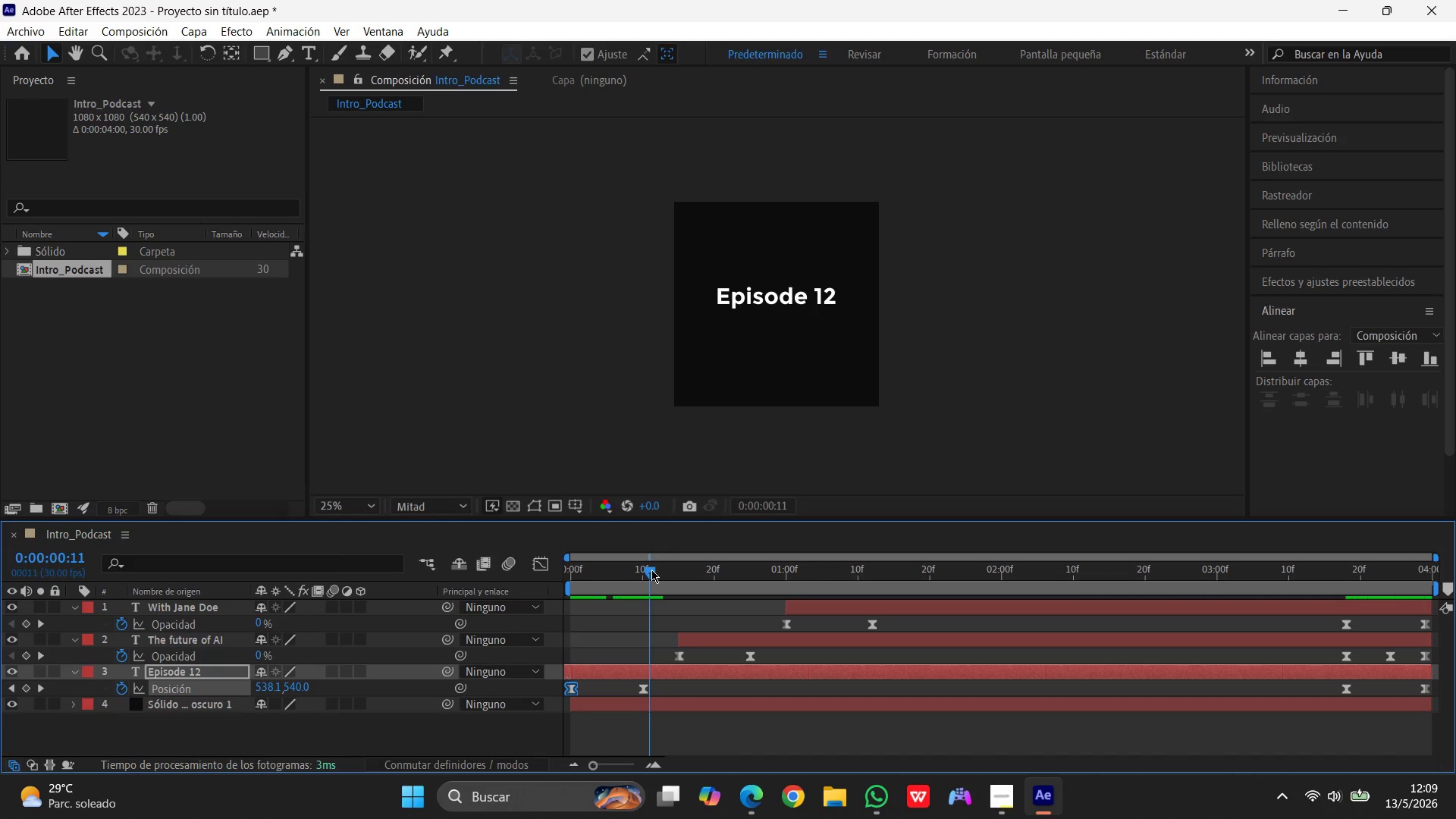 
wait(11.33)
 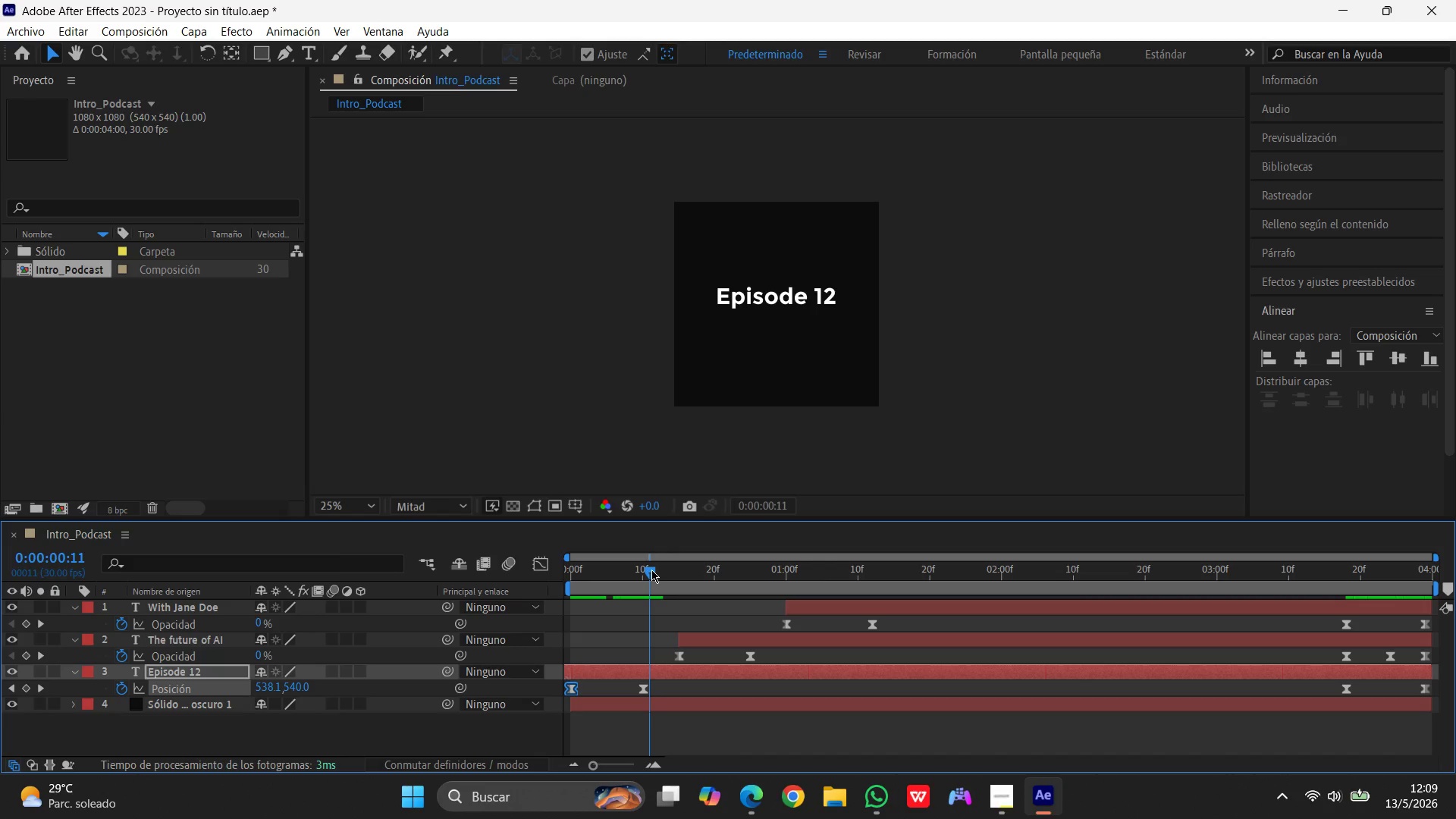 
left_click_drag(start_coordinate=[651, 569], to_coordinate=[657, 567])
 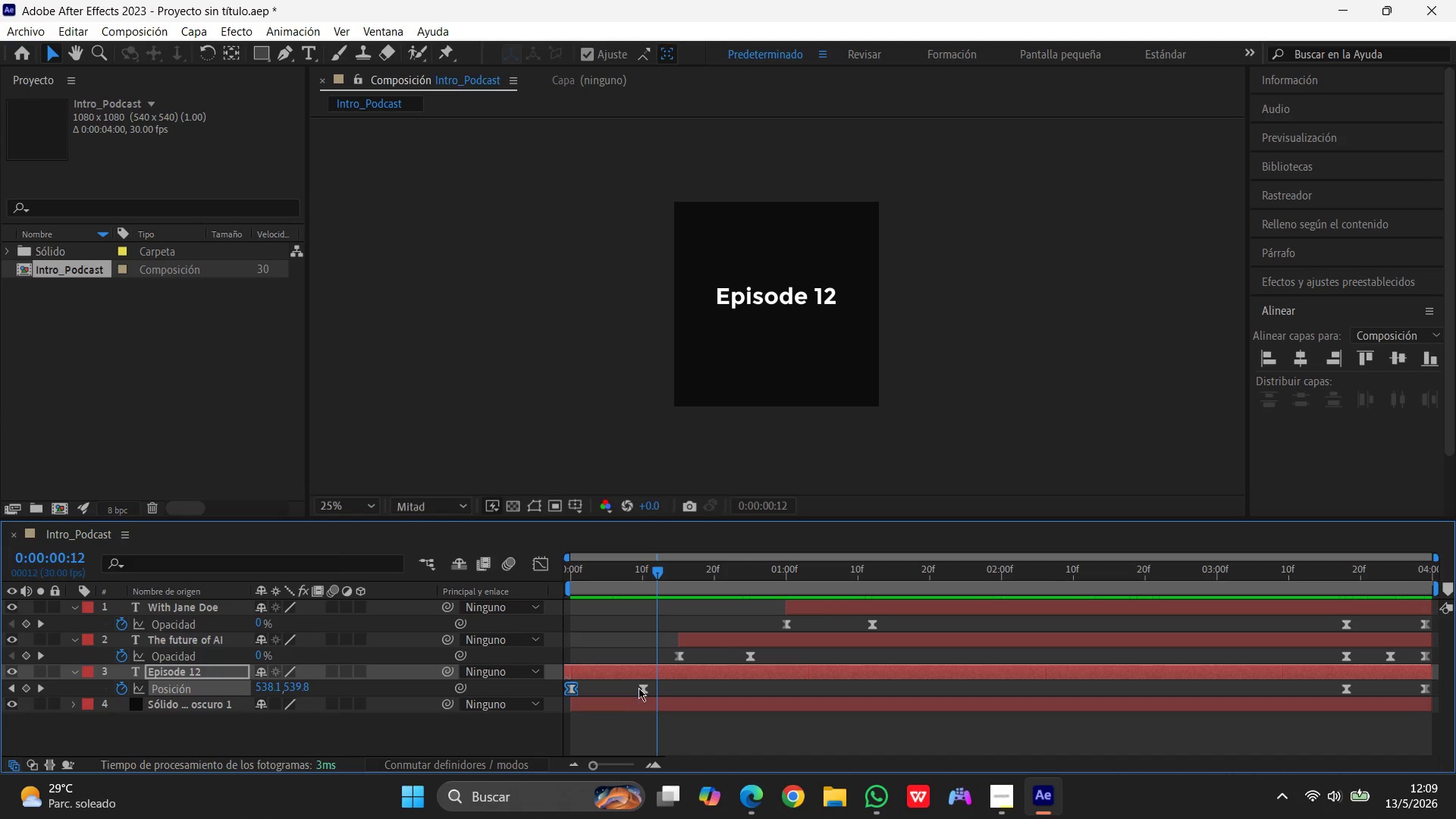 
left_click_drag(start_coordinate=[644, 686], to_coordinate=[655, 689])
 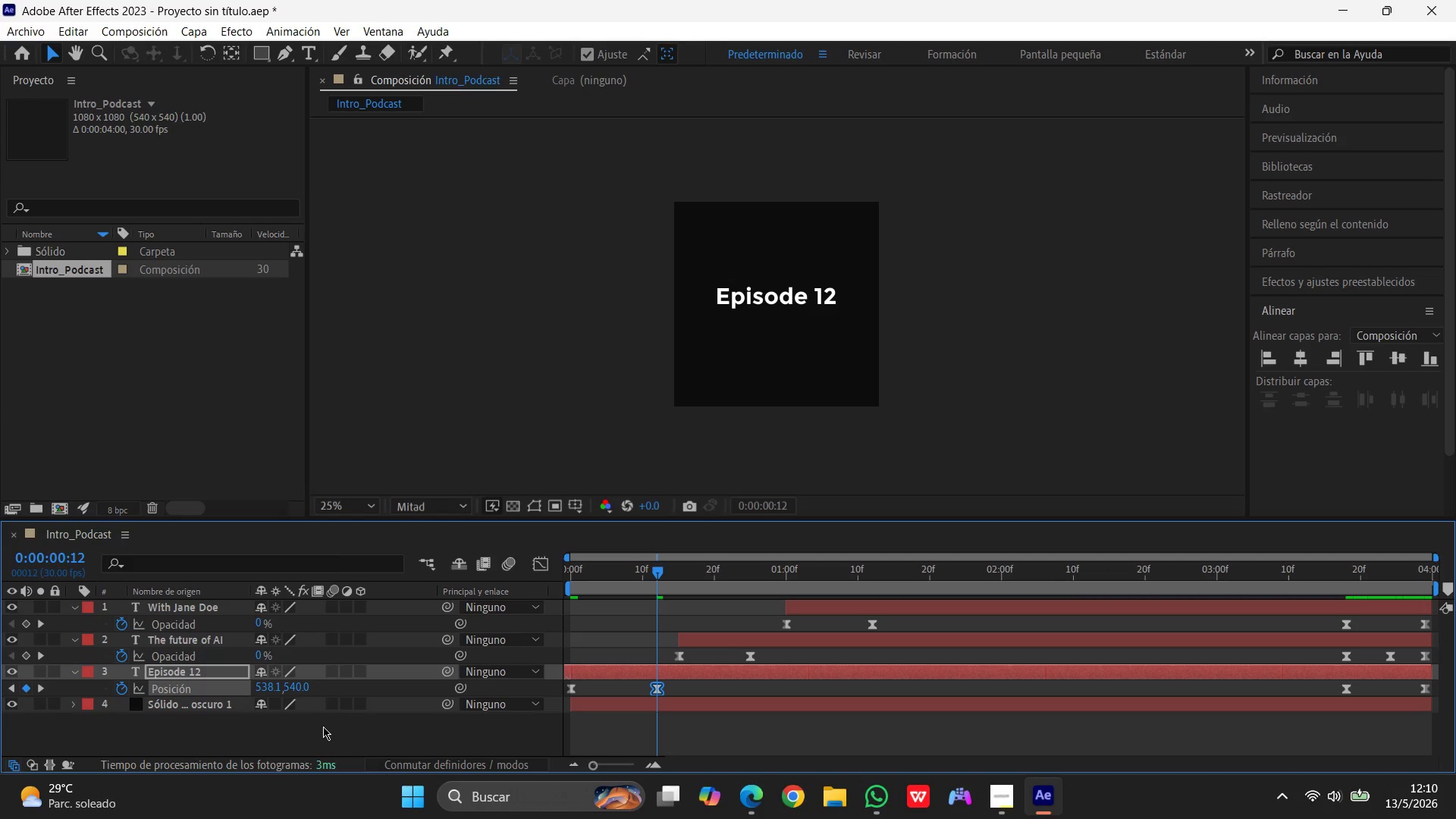 
left_click([295, 689])
 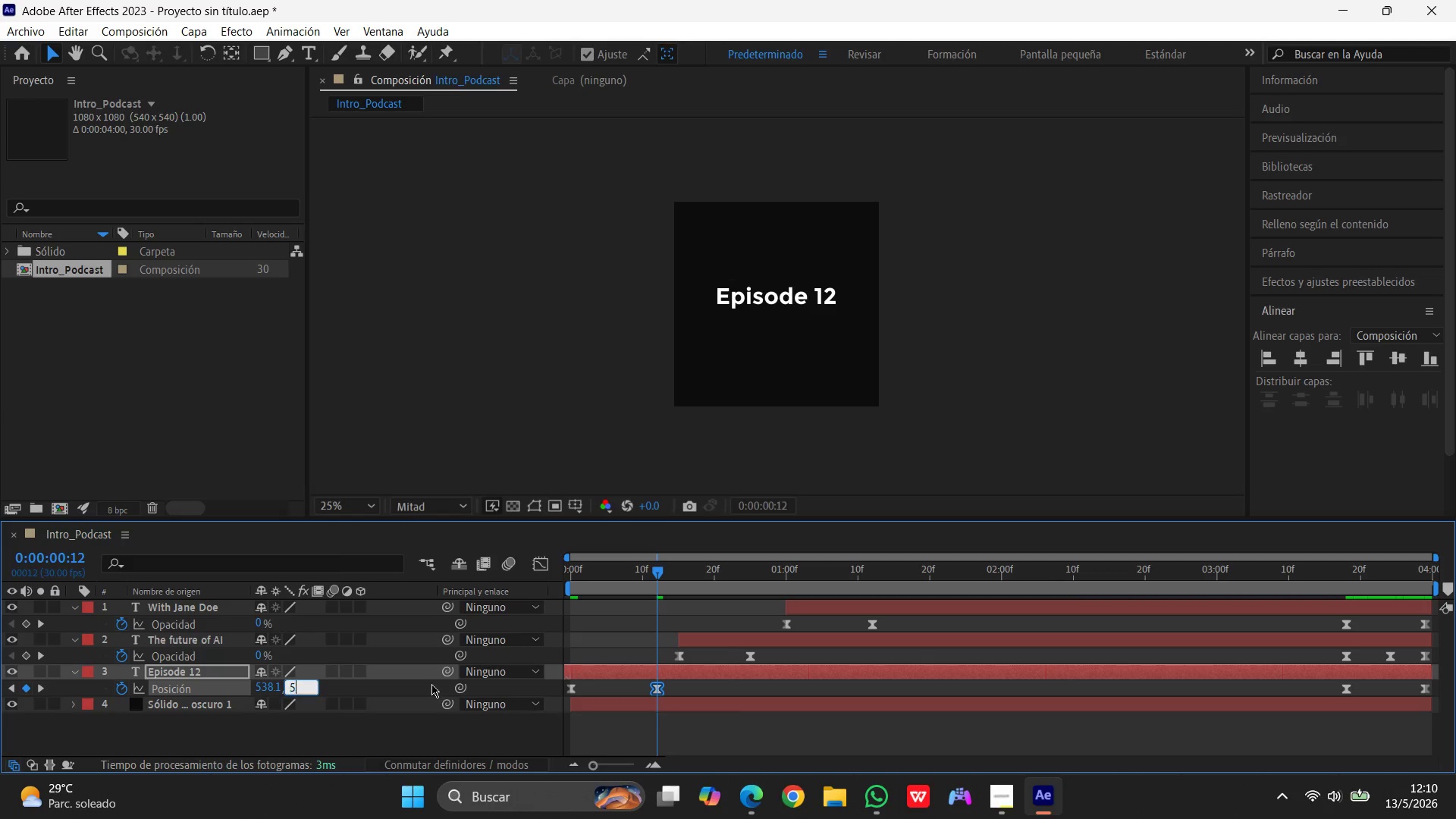 
key(Numpad5)
 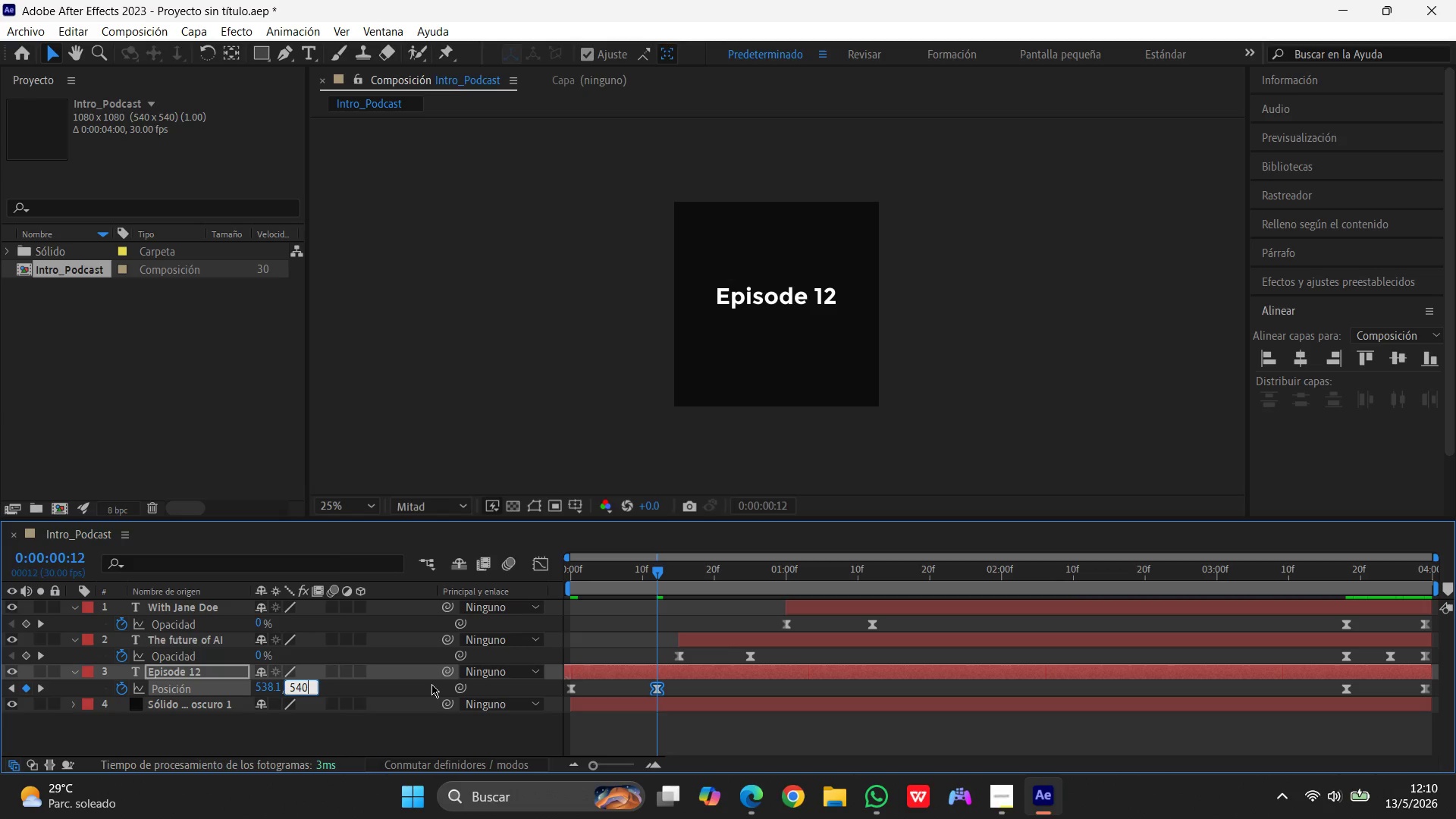 
key(Numpad4)
 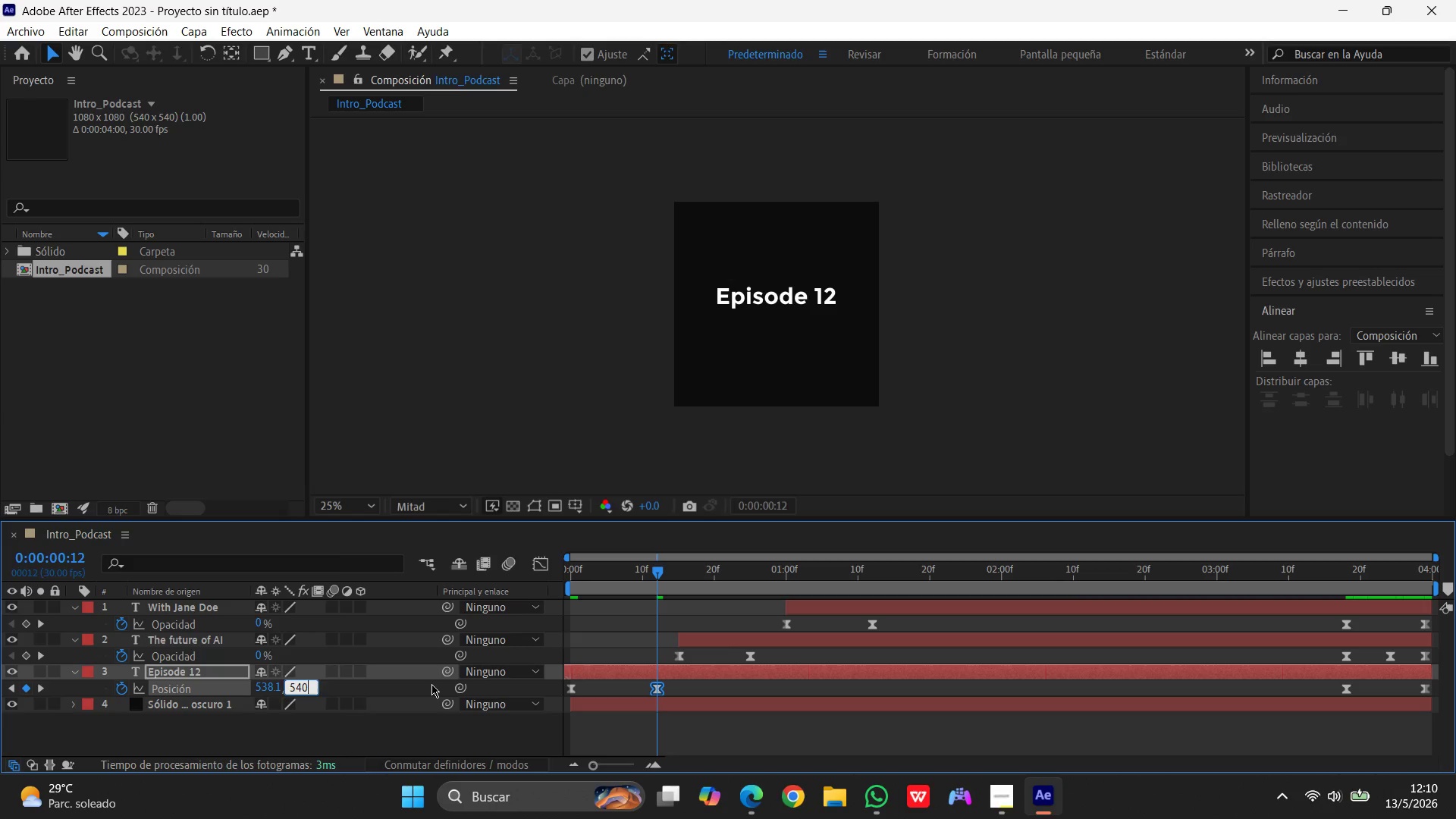 
key(Numpad0)
 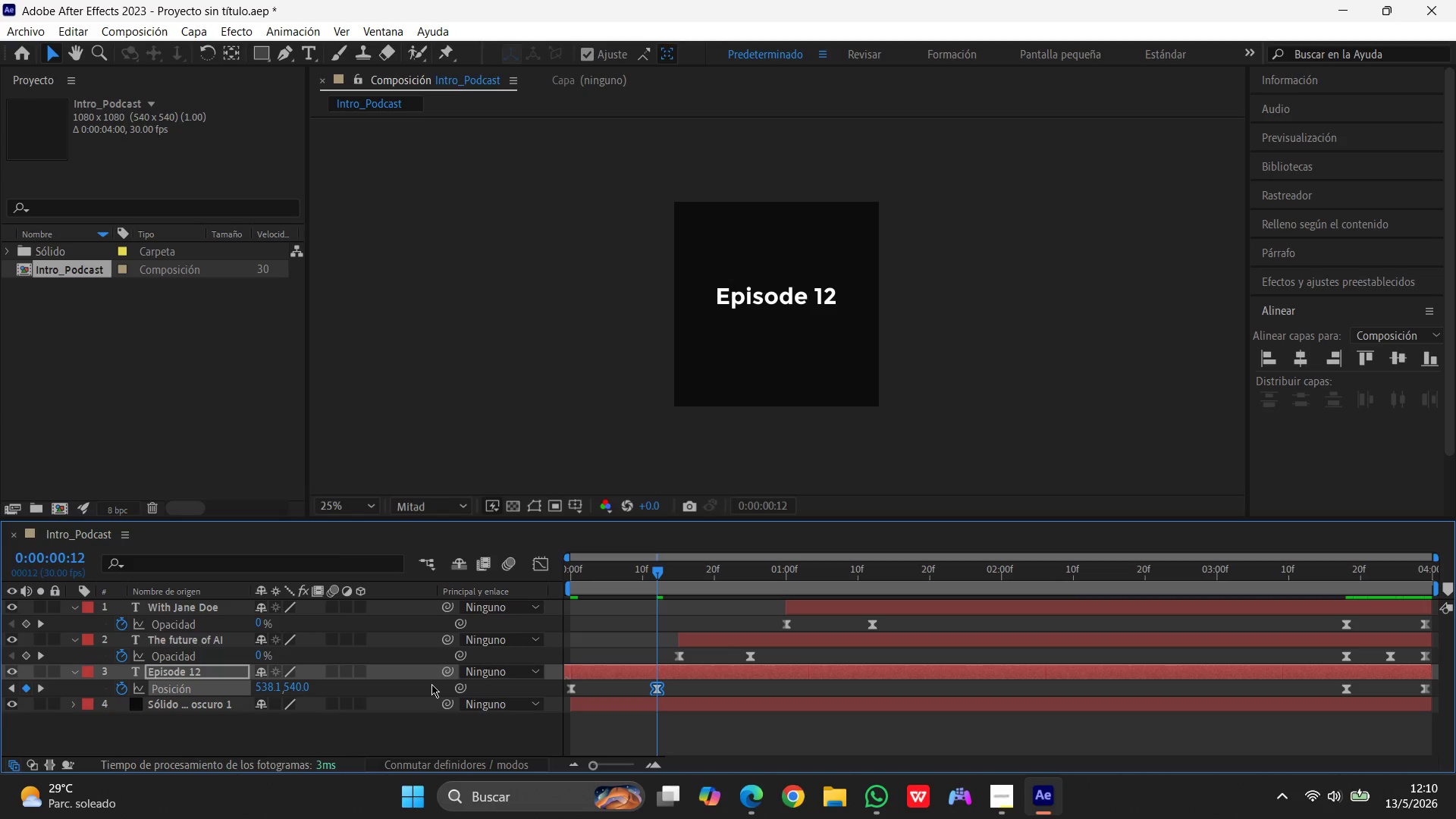 
key(Enter)
 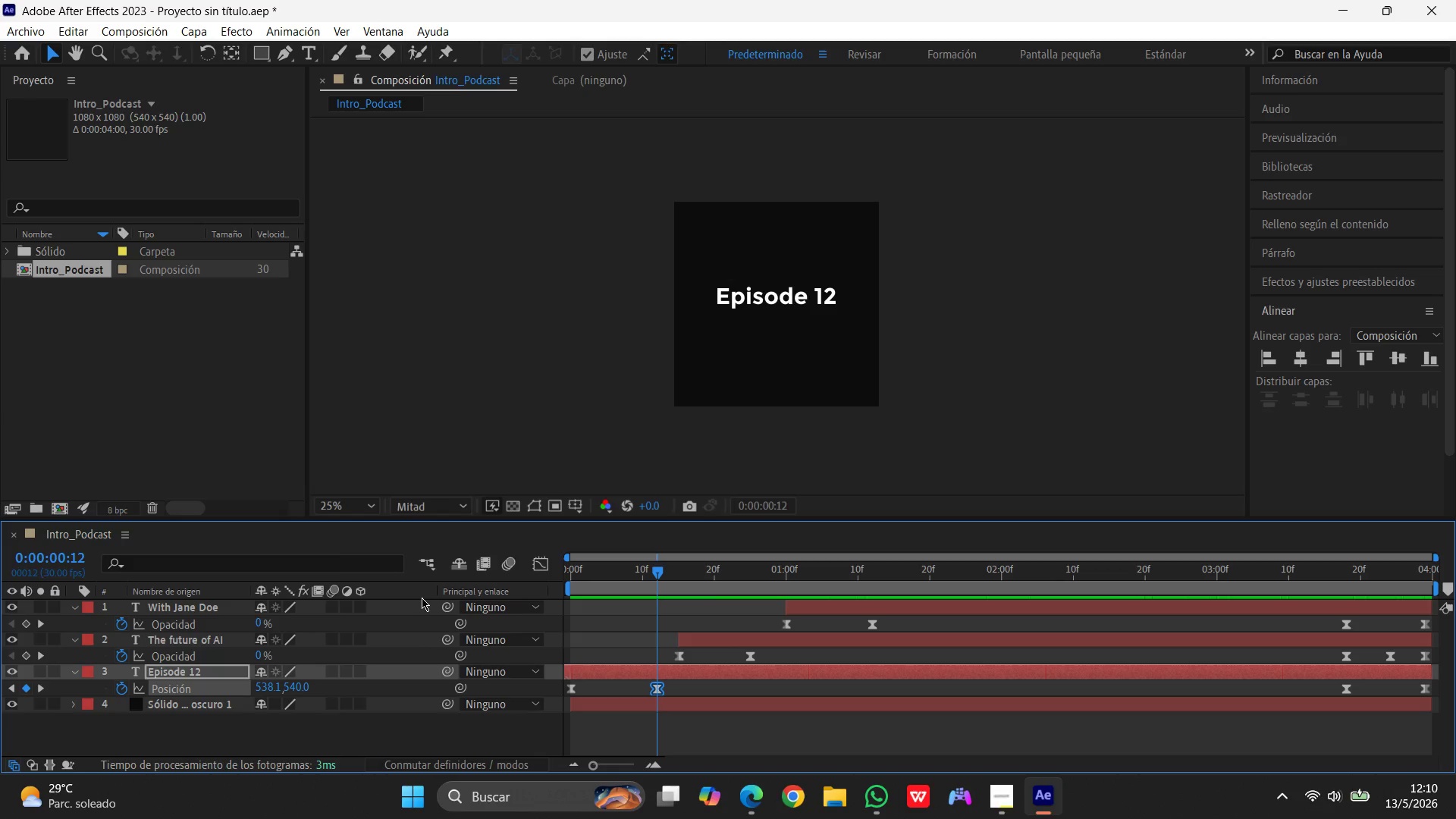 
wait(6.08)
 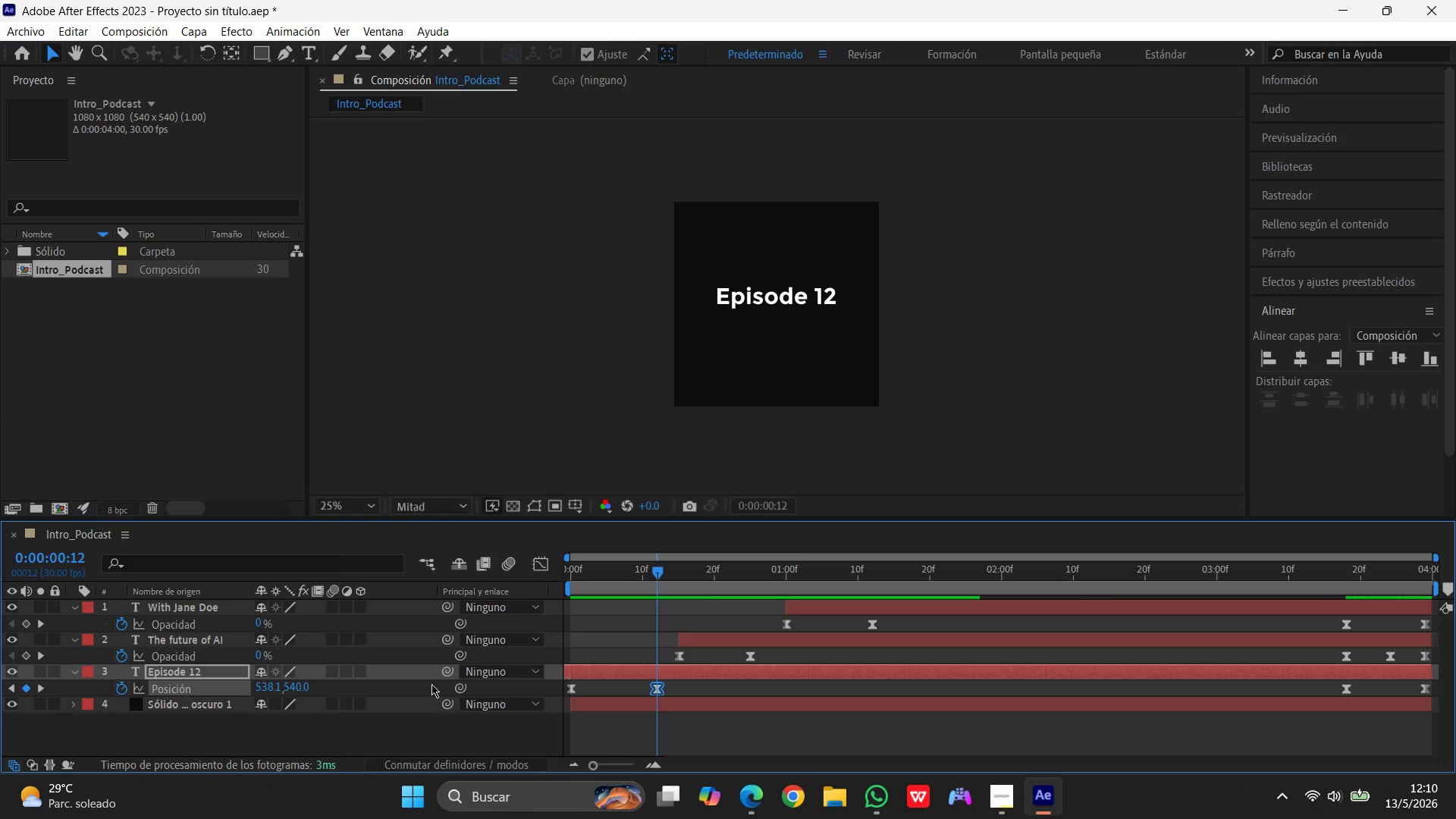 
left_click([191, 673])
 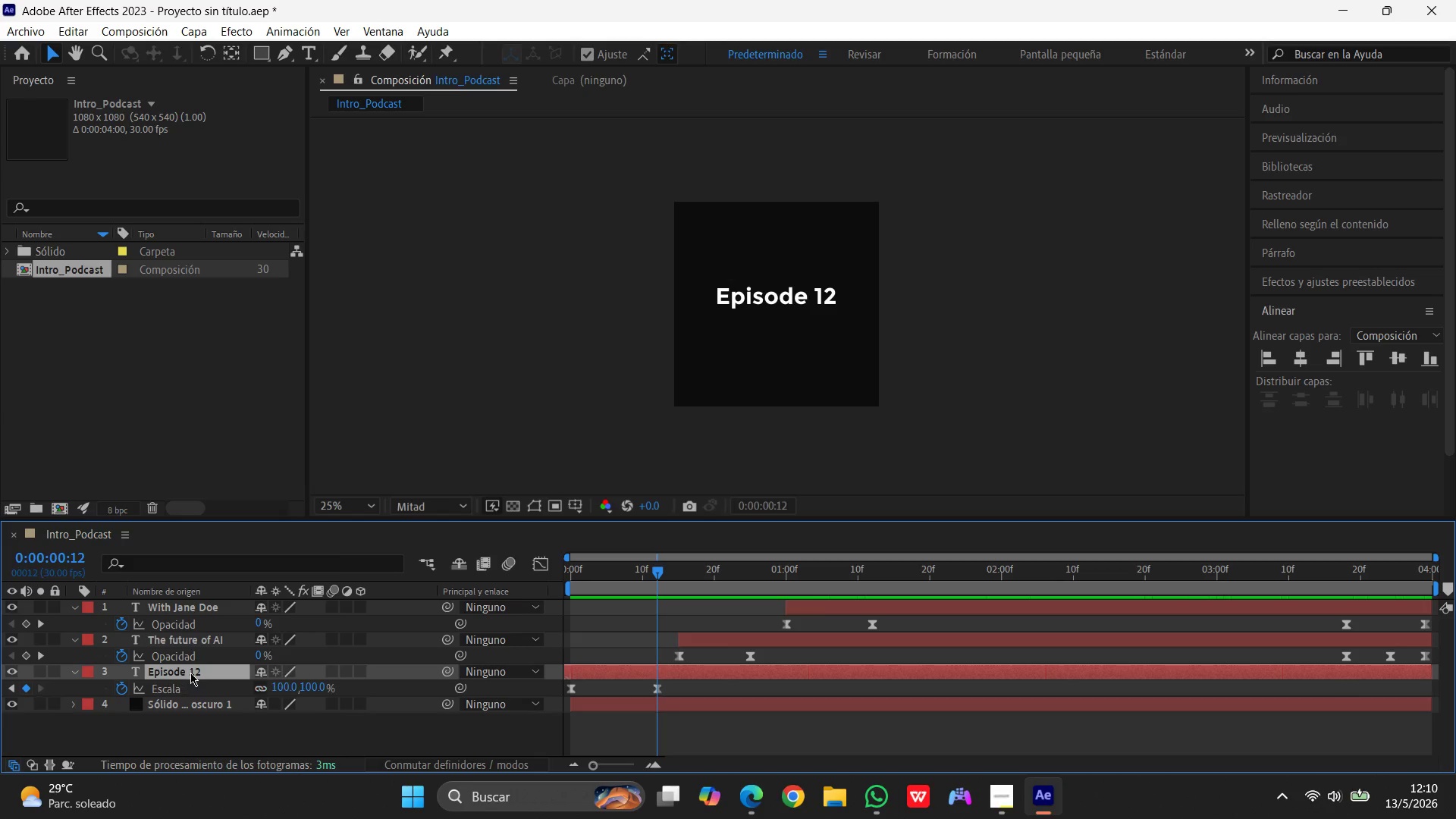 
key(S)
 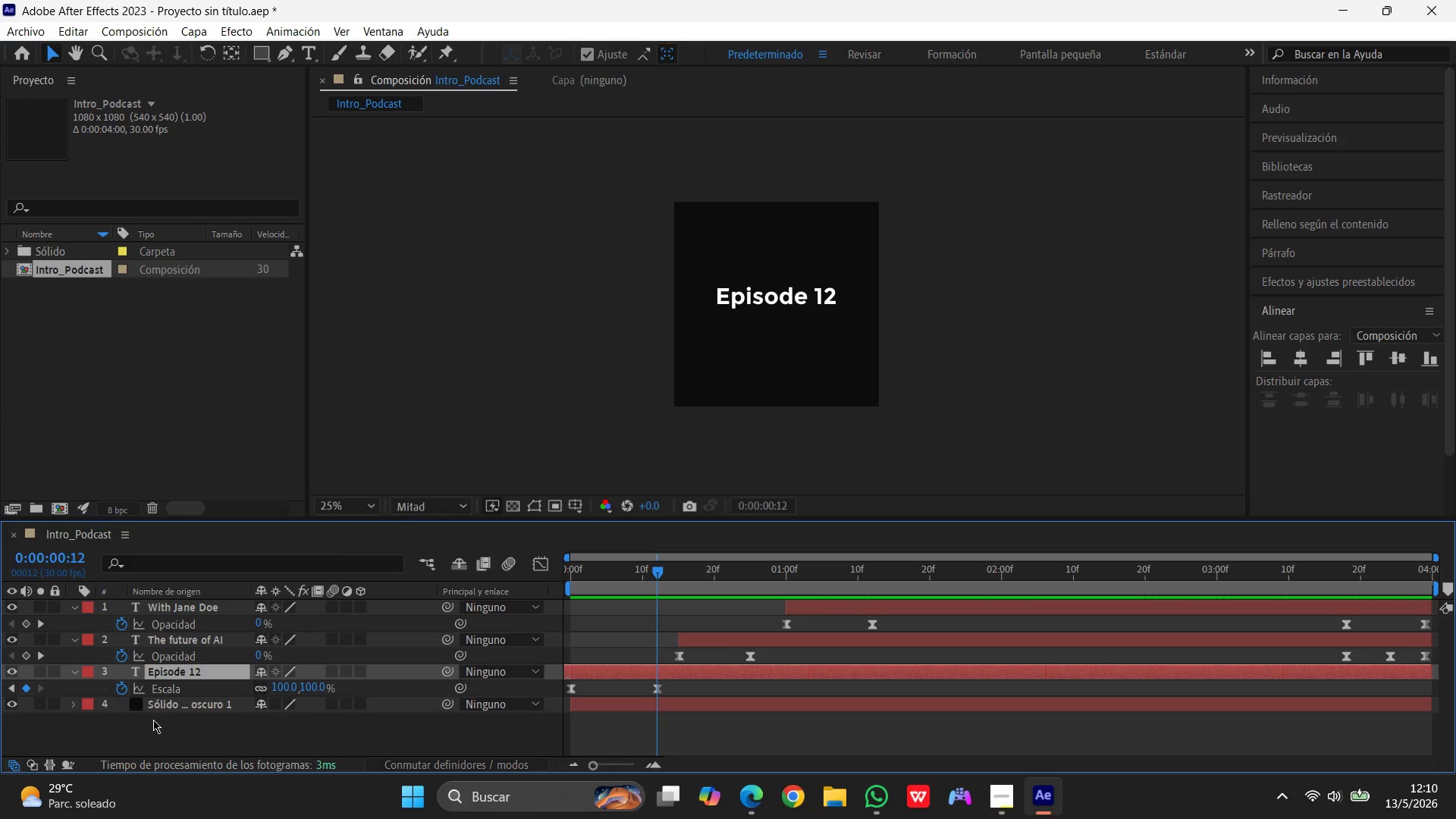 
wait(10.88)
 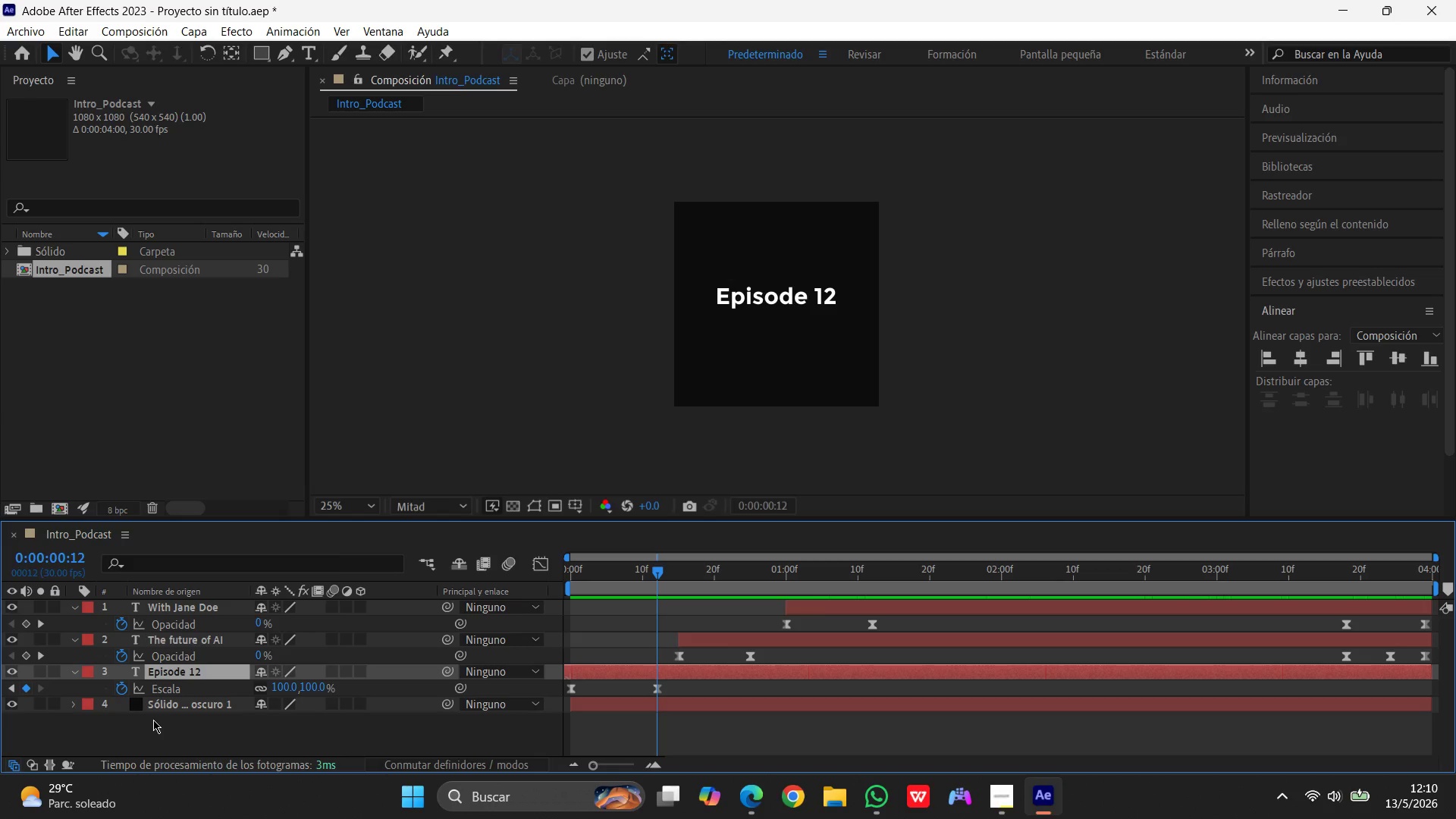 
left_click_drag(start_coordinate=[655, 571], to_coordinate=[510, 594])
 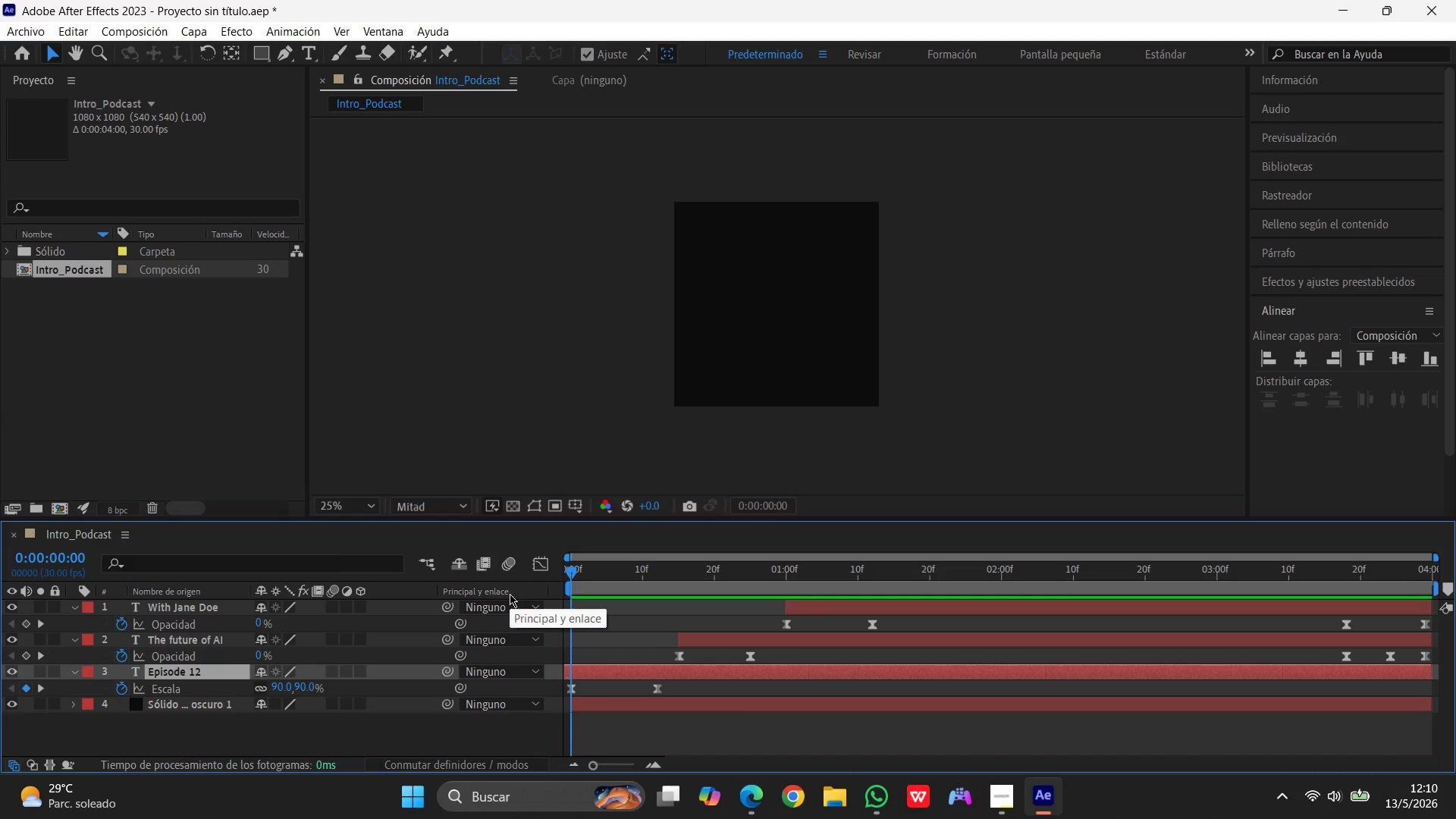 
left_click_drag(start_coordinate=[510, 594], to_coordinate=[582, 593])
 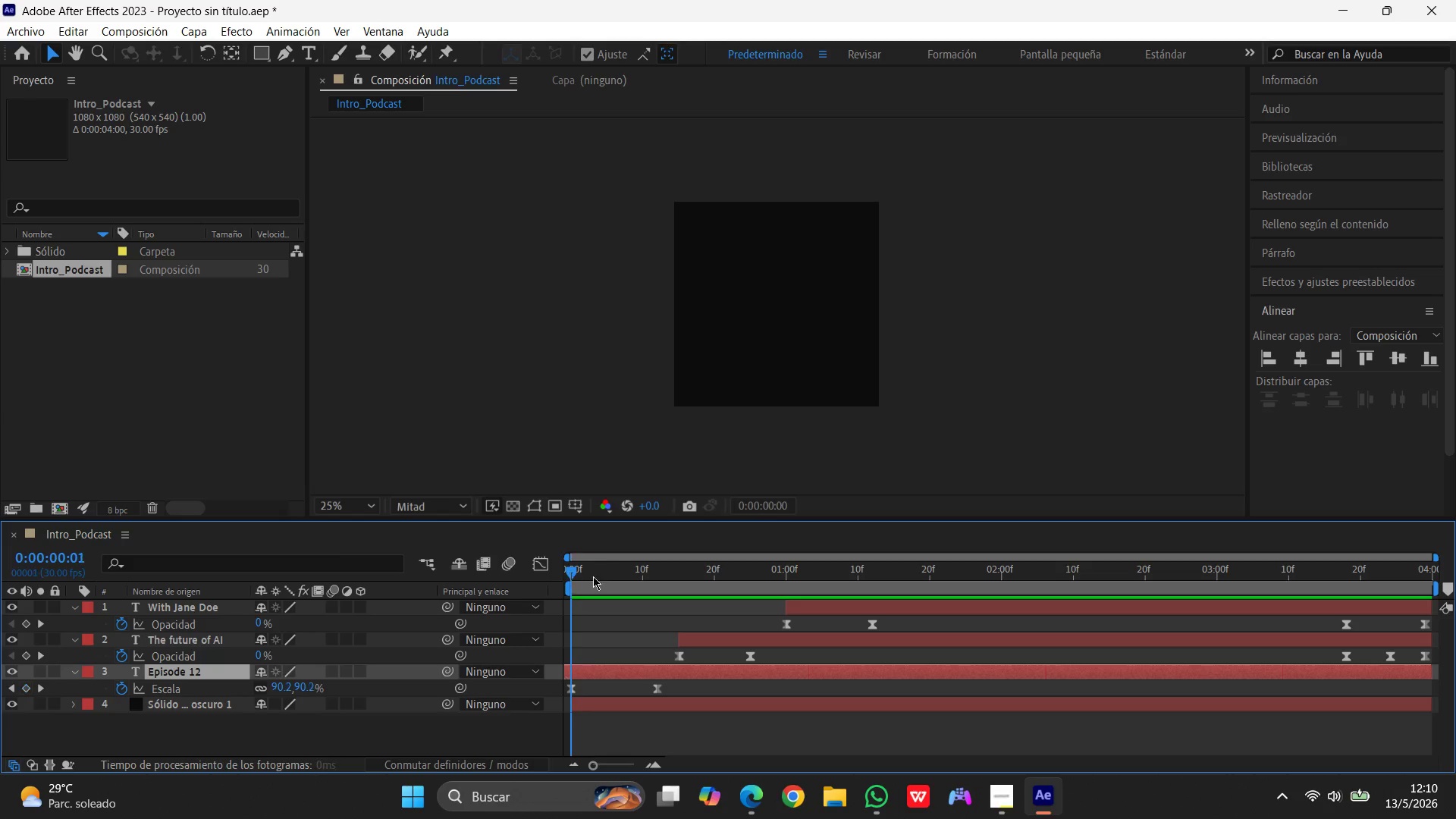 
left_click_drag(start_coordinate=[573, 576], to_coordinate=[657, 580])
 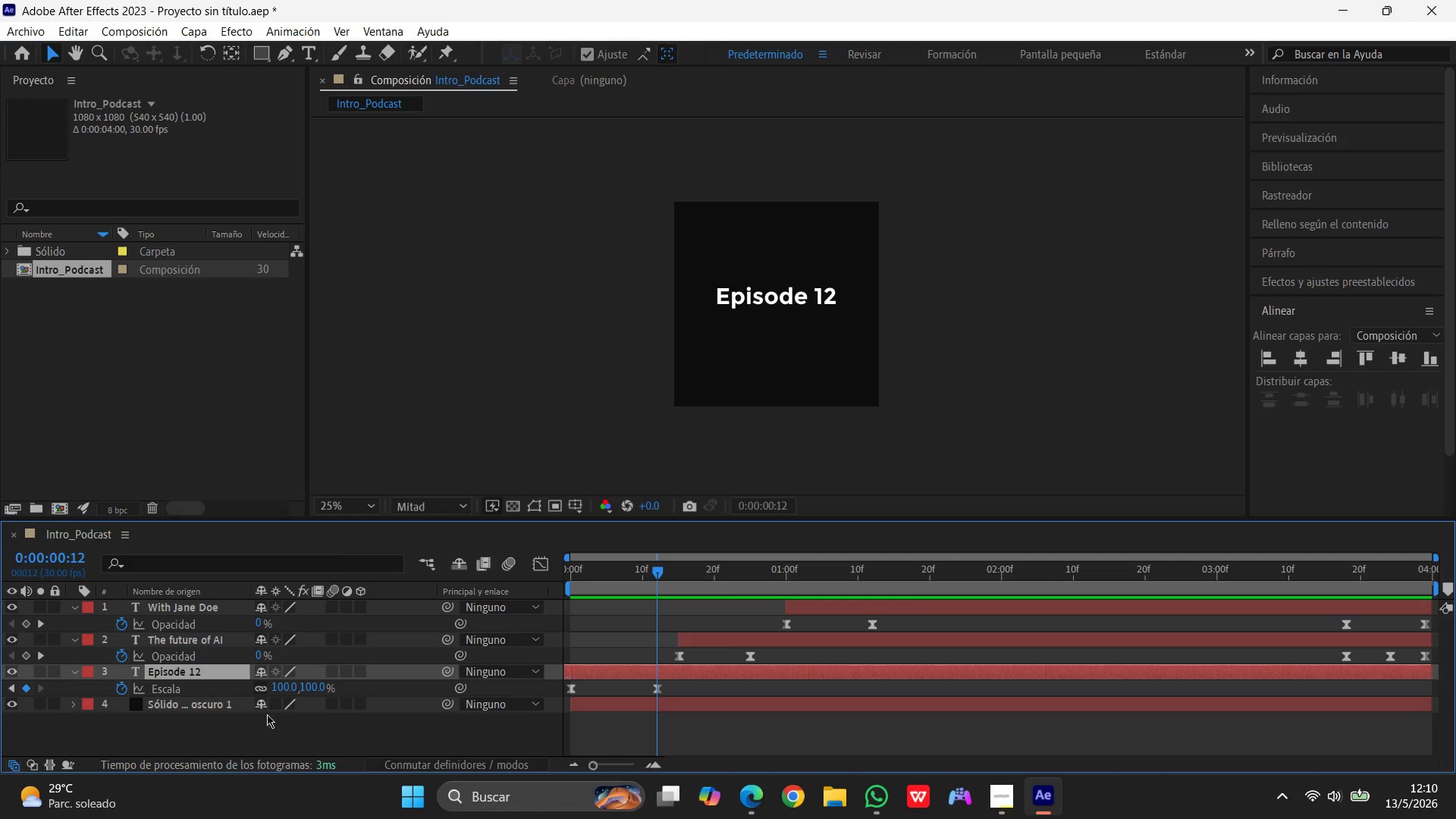 
left_click([178, 673])
 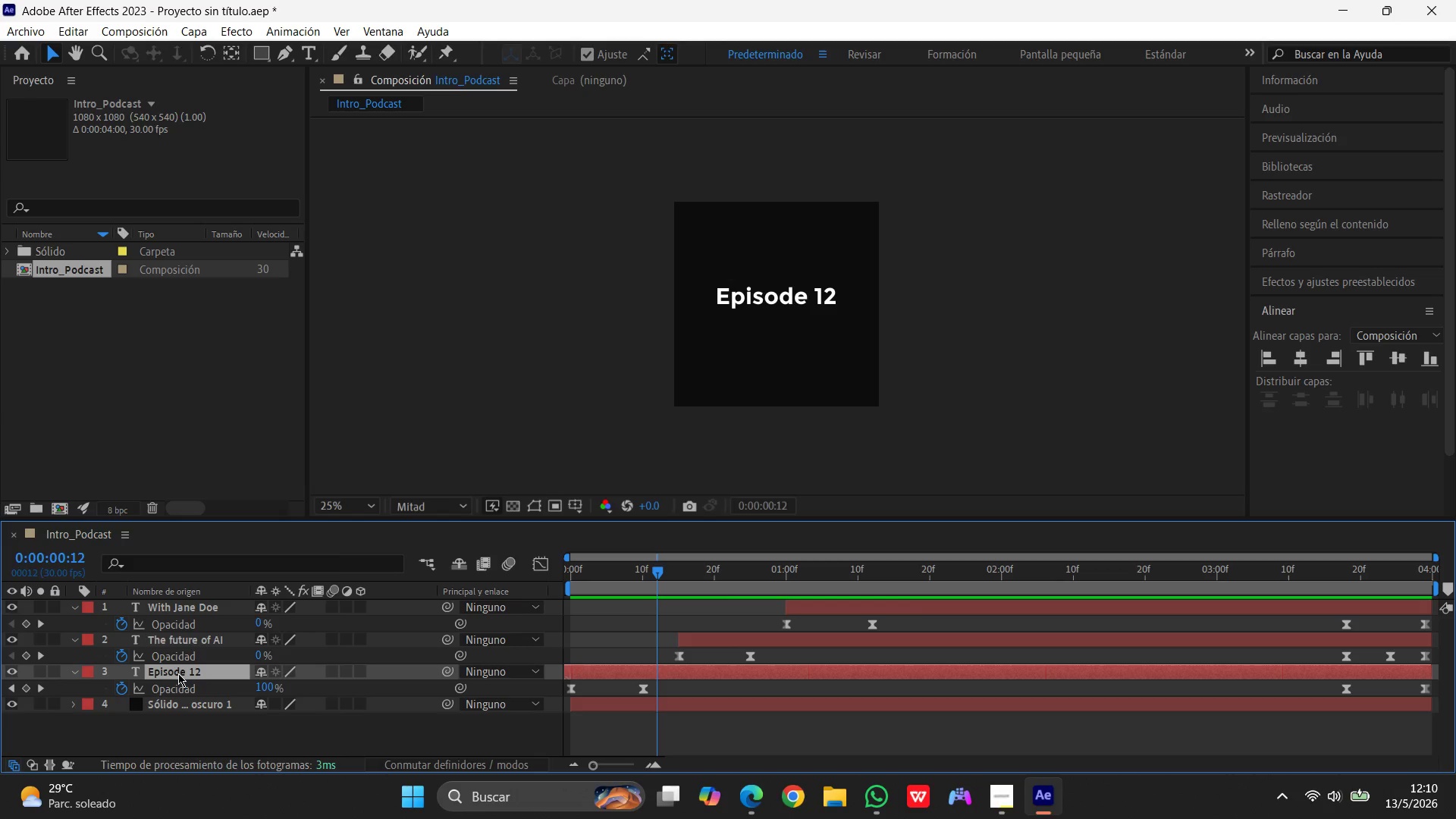 
key(T)
 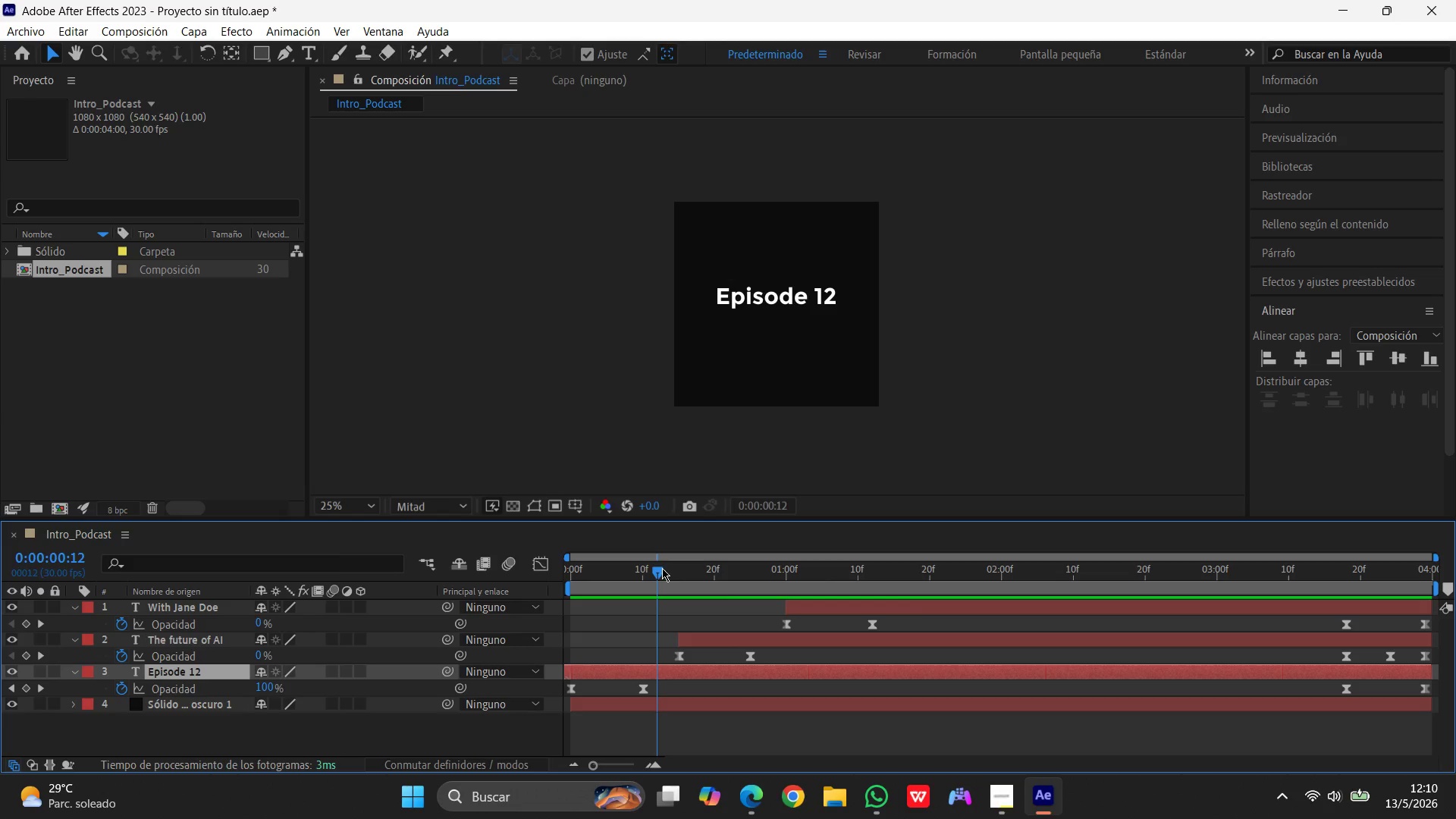 
left_click_drag(start_coordinate=[661, 570], to_coordinate=[495, 602])
 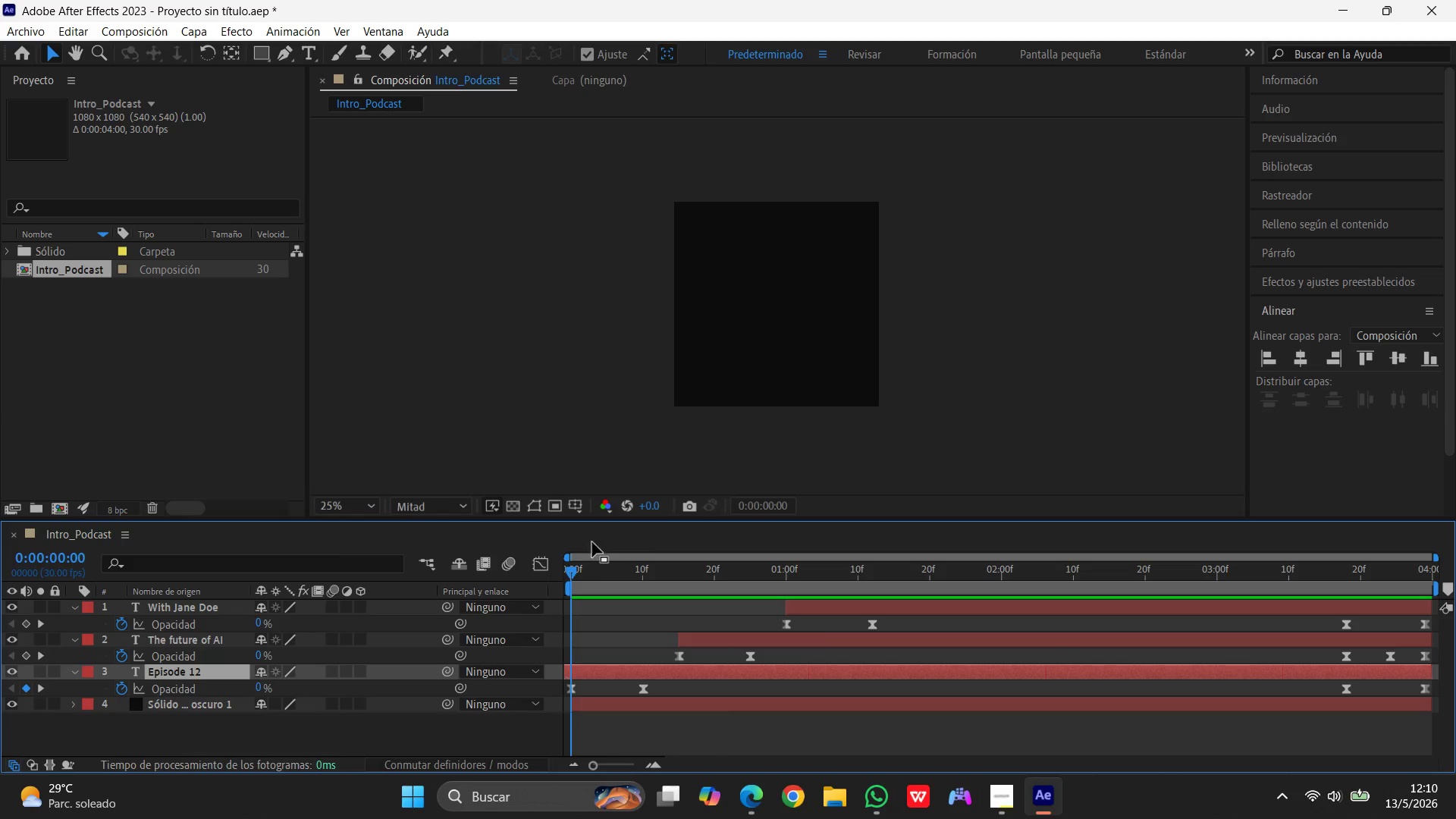 
left_click_drag(start_coordinate=[568, 572], to_coordinate=[1341, 586])
 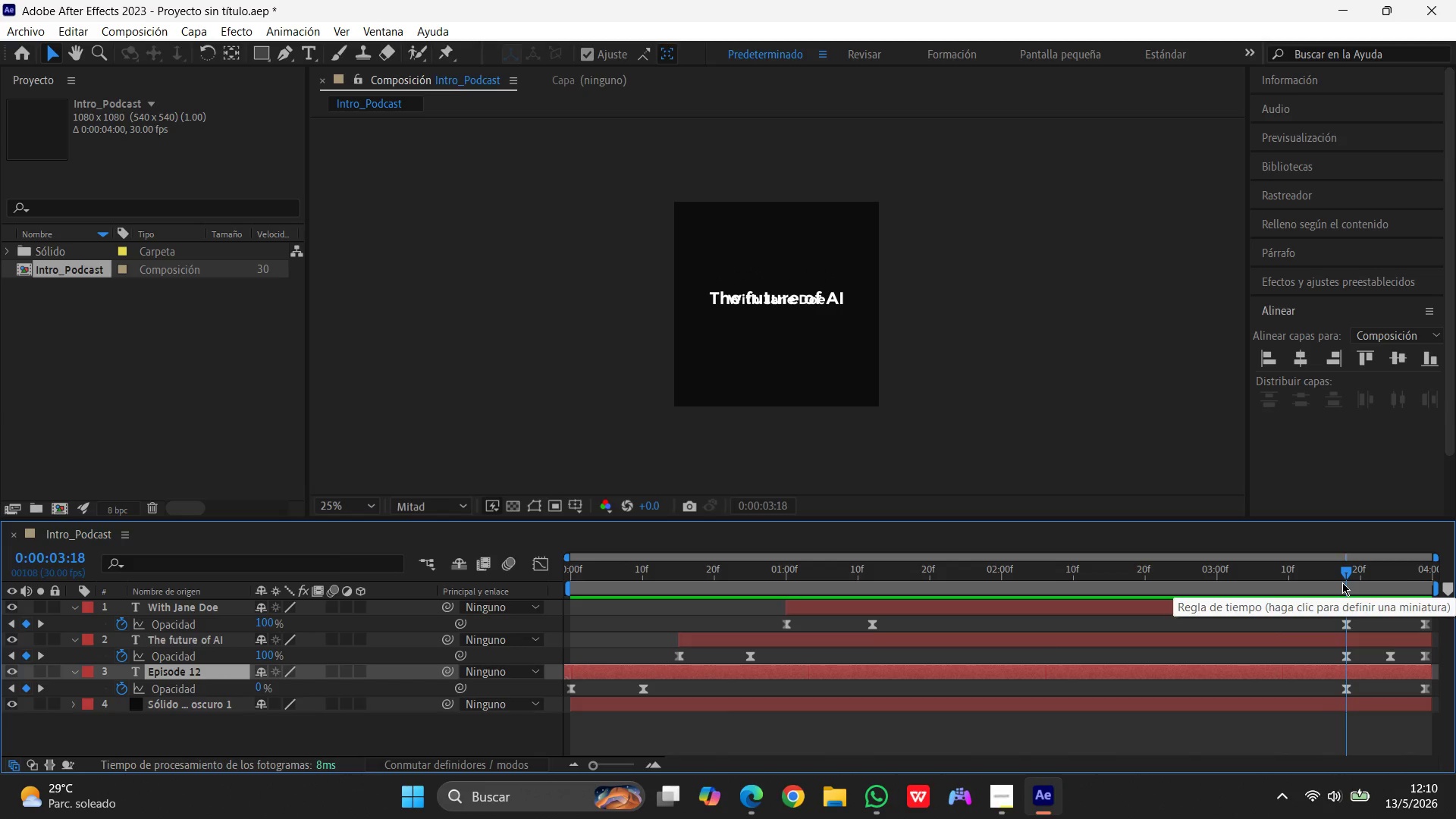 
wait(8.16)
 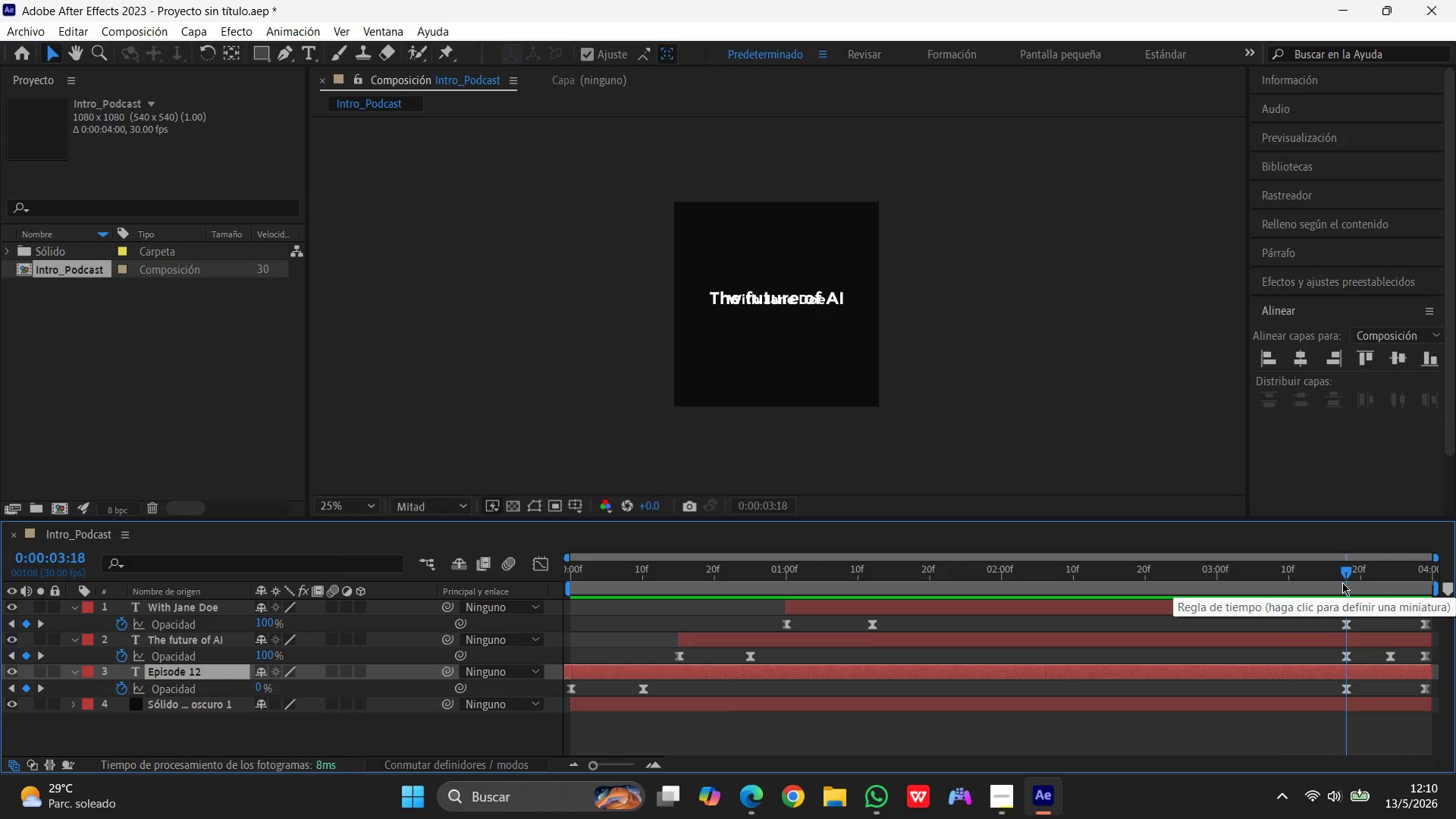 
left_click([190, 671])
 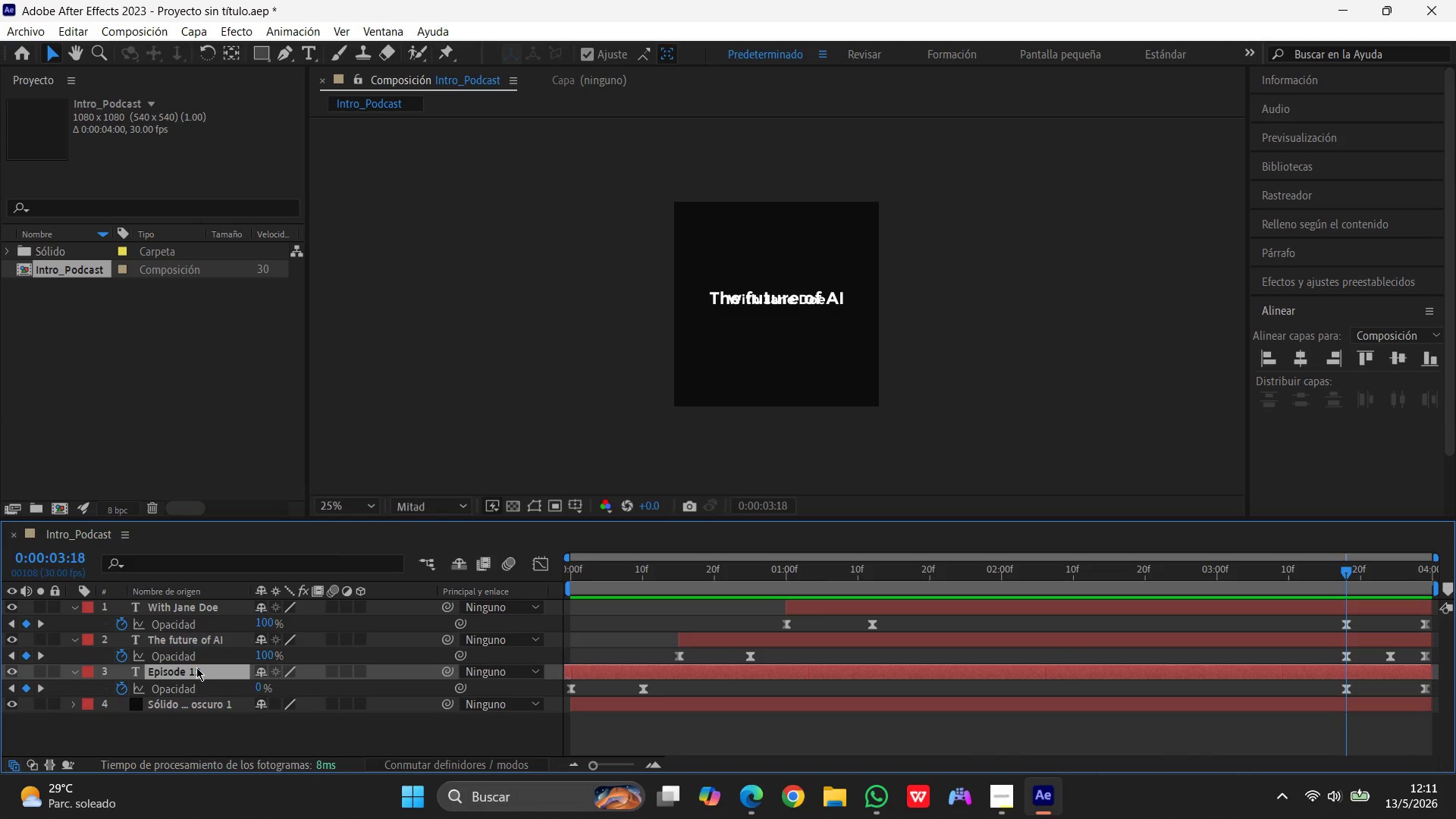 
key(P)
 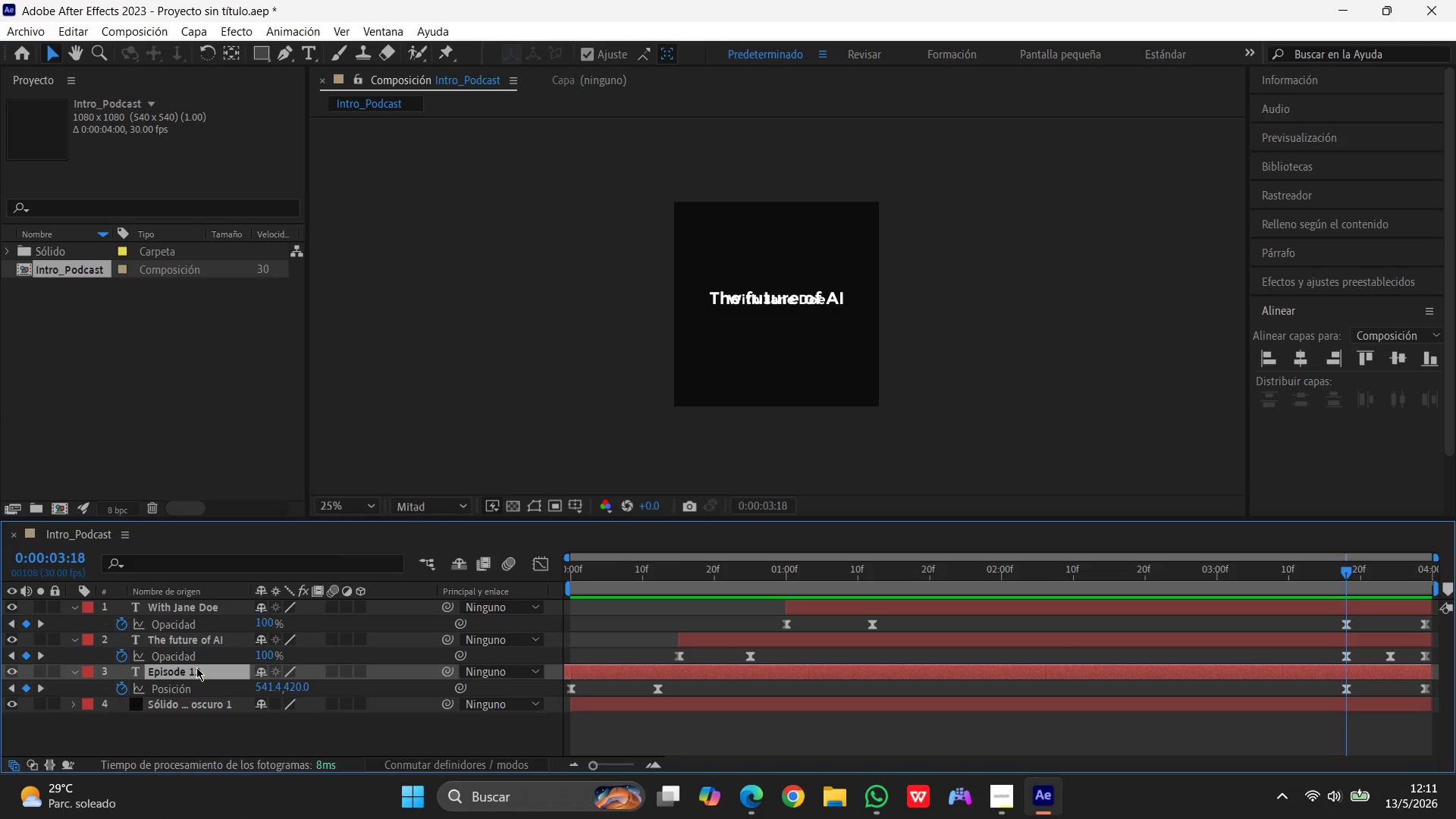 
wait(23.28)
 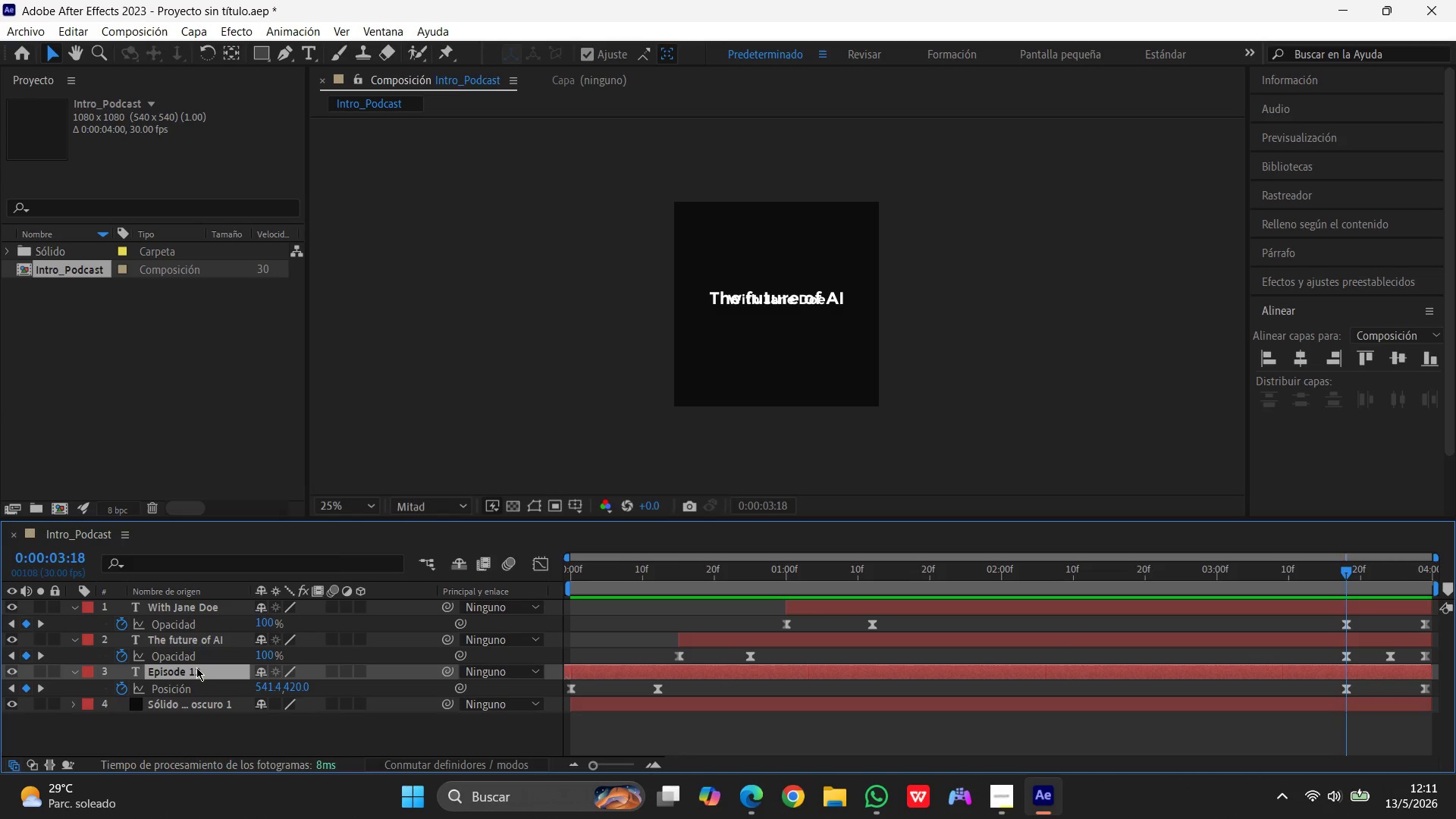 
key(T)
 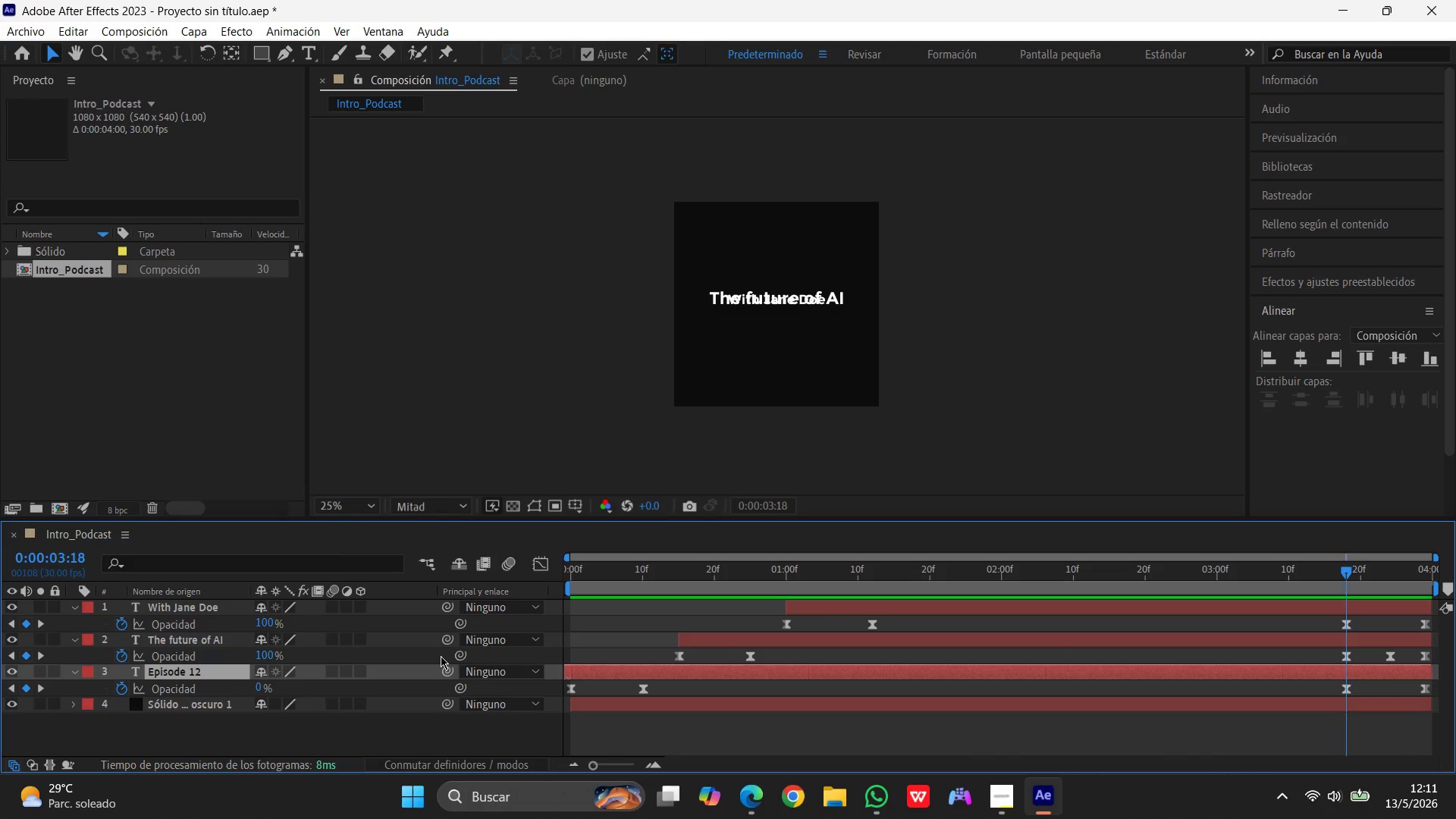 
left_click([174, 641])
 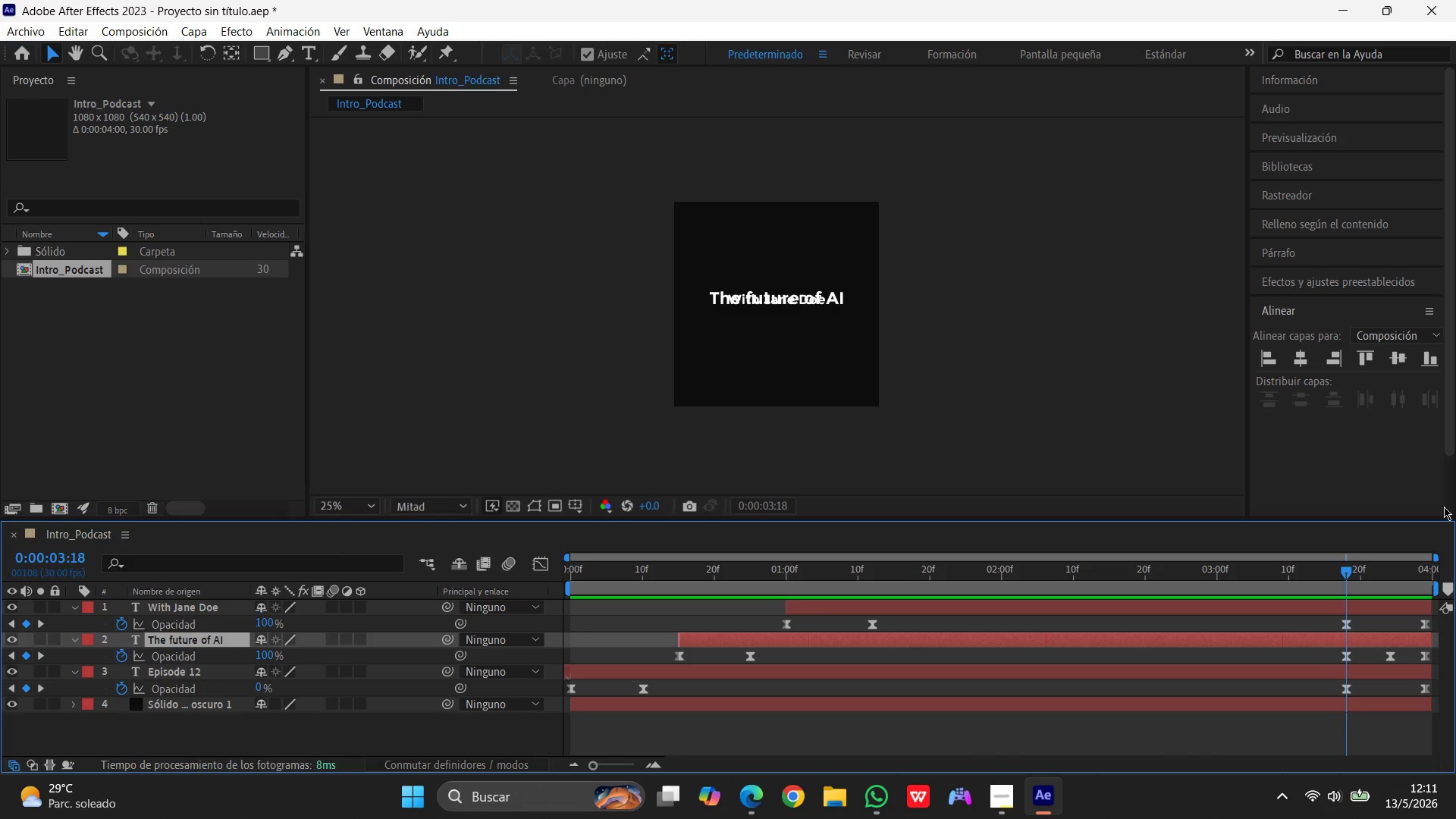 
left_click_drag(start_coordinate=[1345, 574], to_coordinate=[679, 613])
 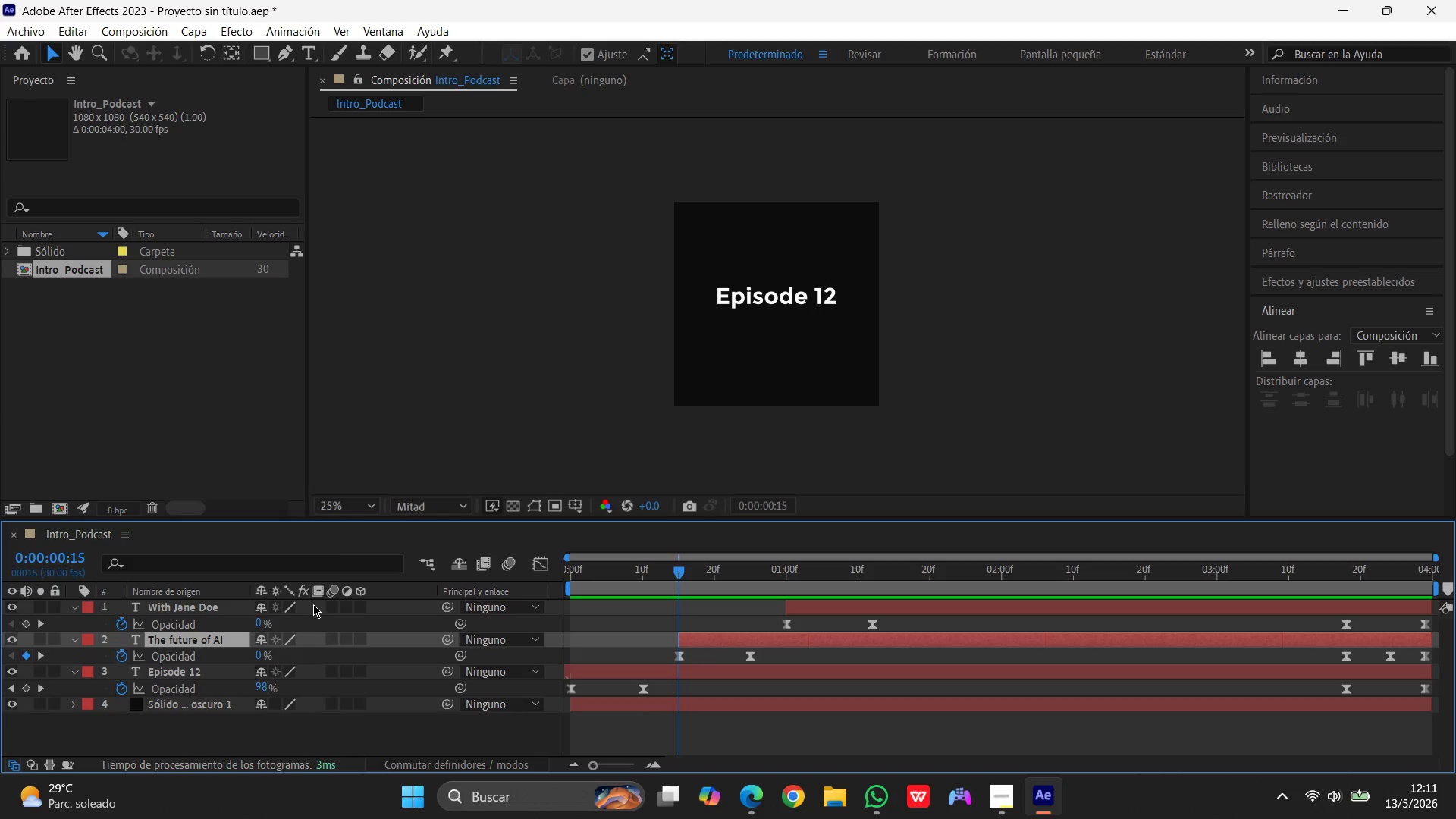 
left_click([209, 636])
 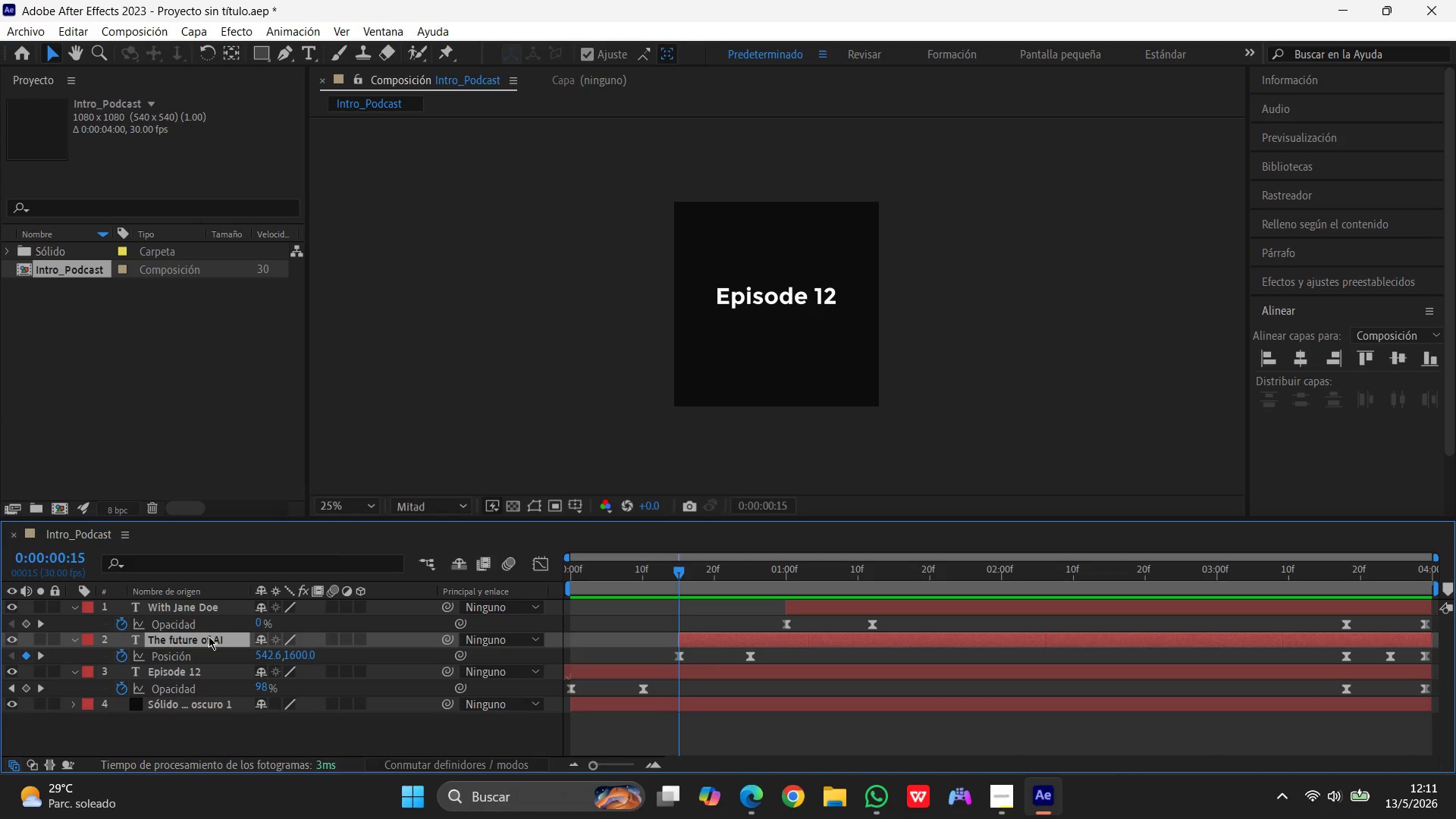 
key(P)
 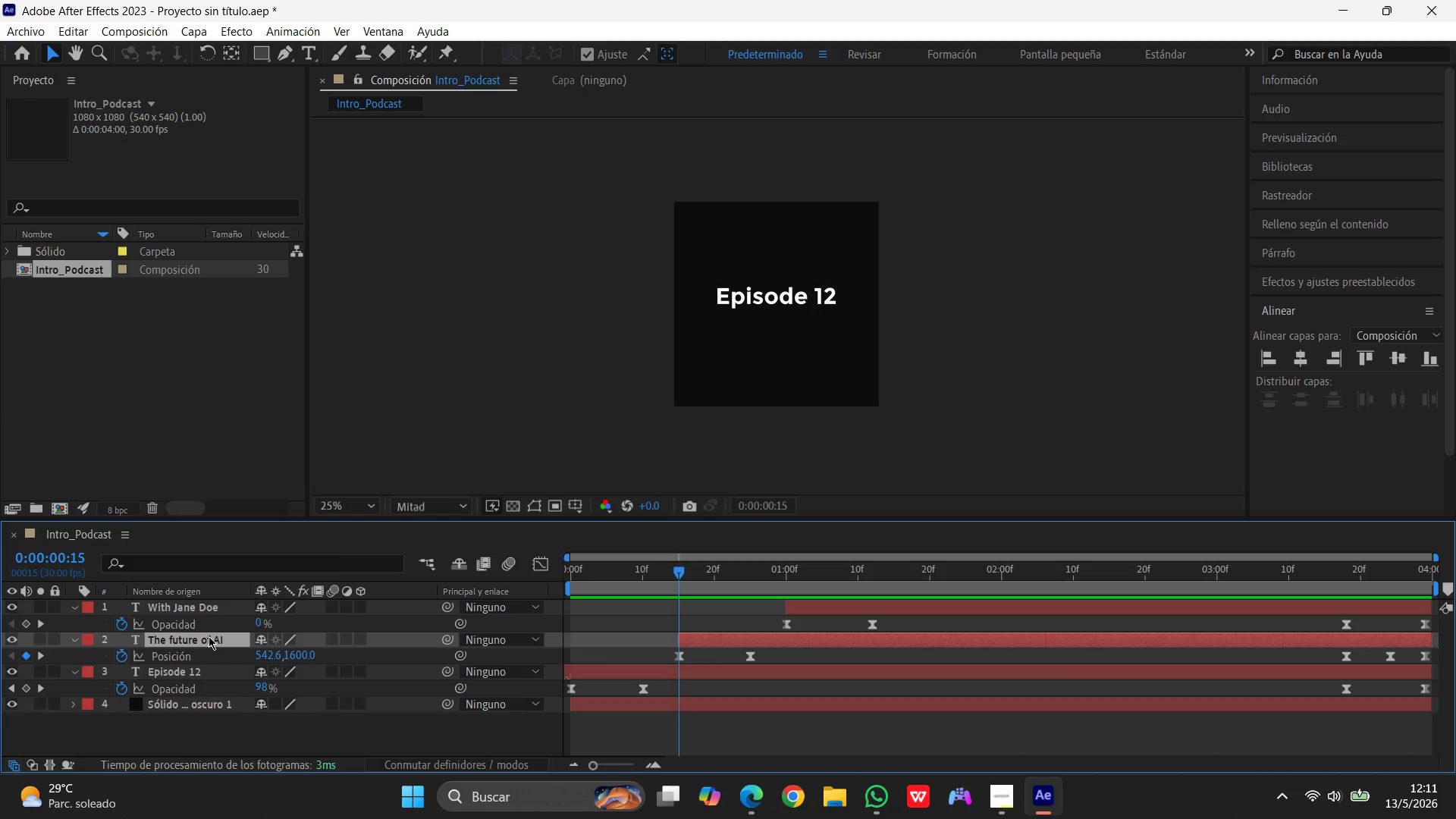 
wait(5.69)
 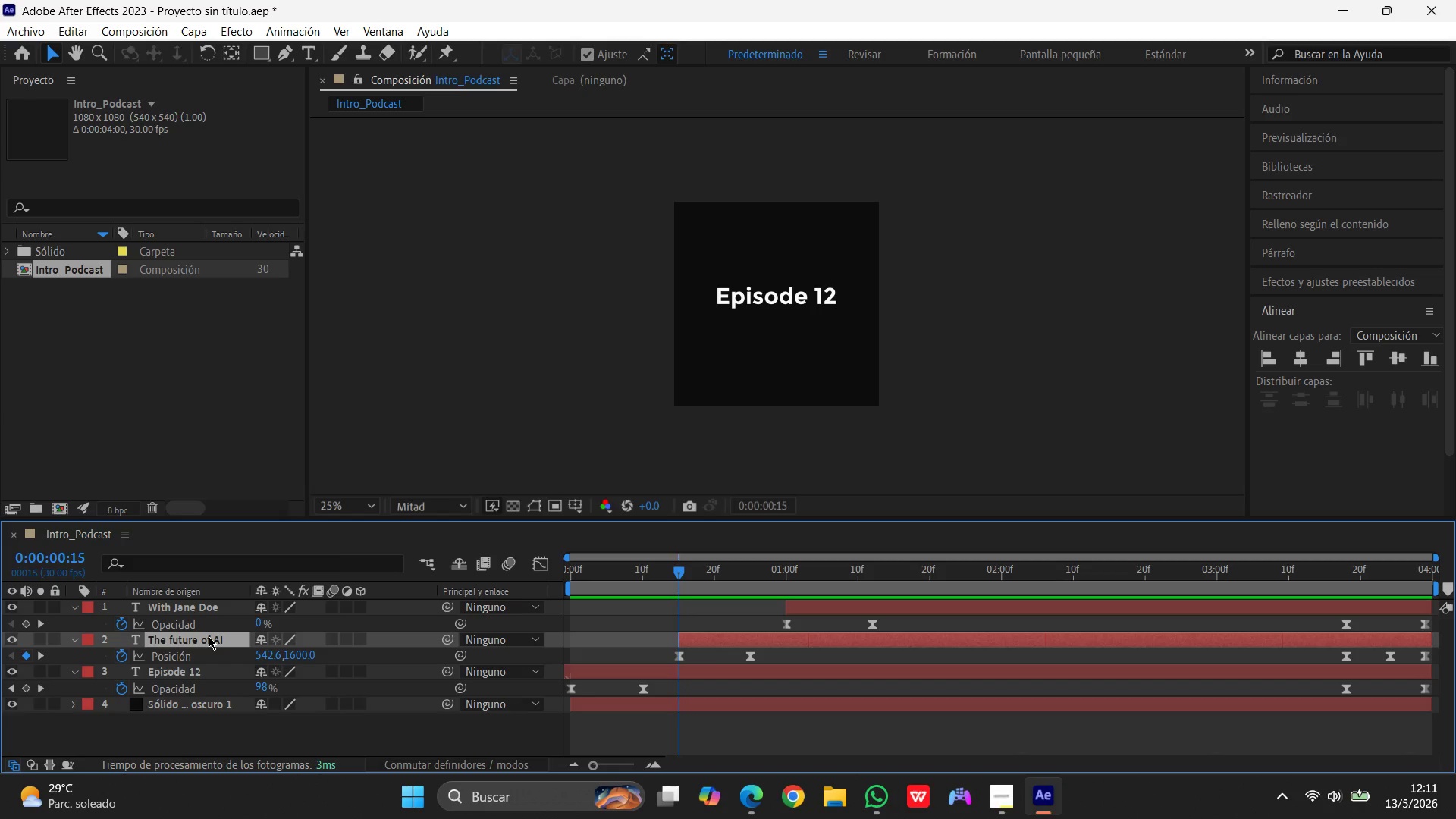 
left_click([297, 655])
 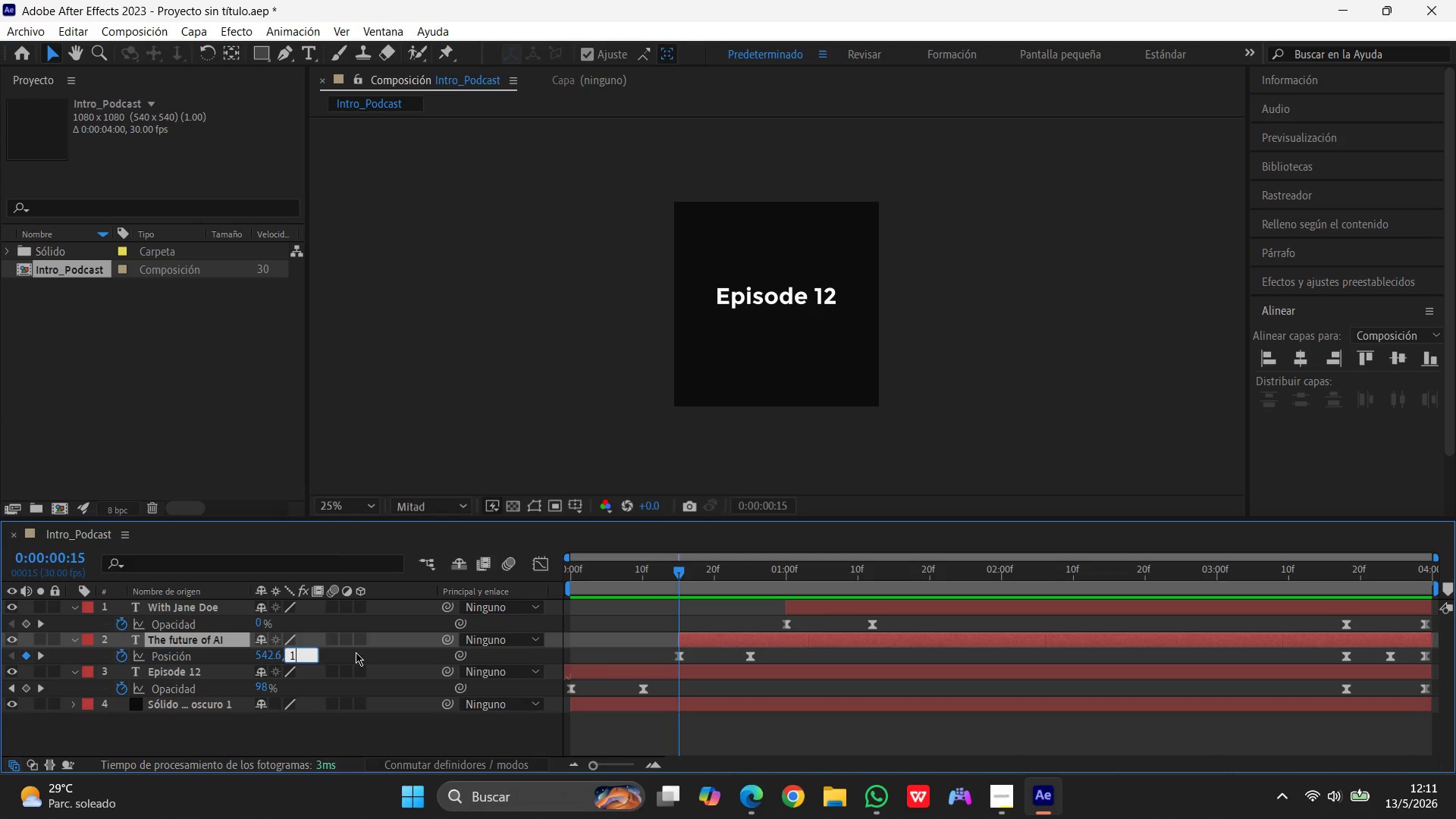 
key(Numpad1)
 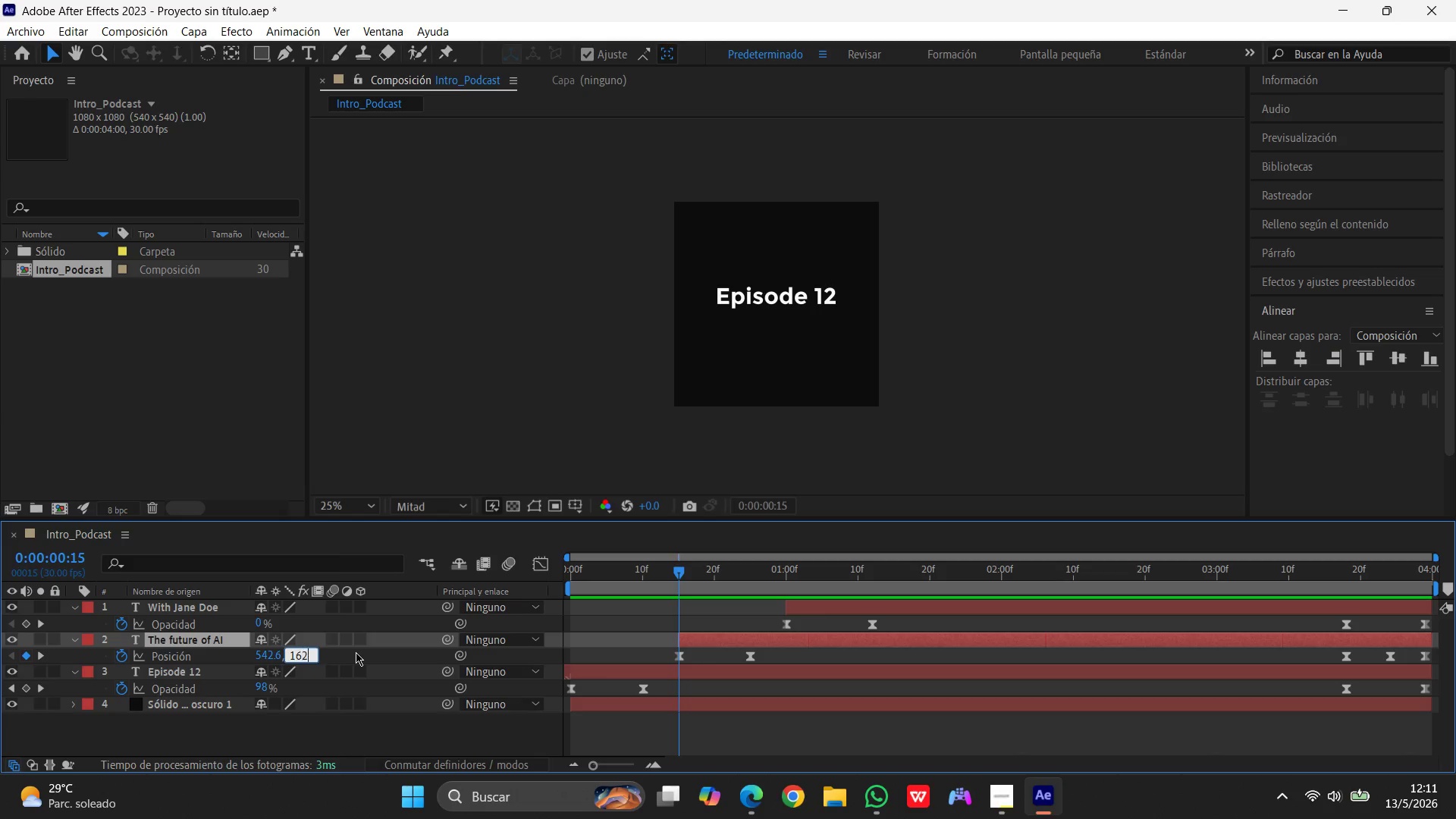 
key(Numpad6)
 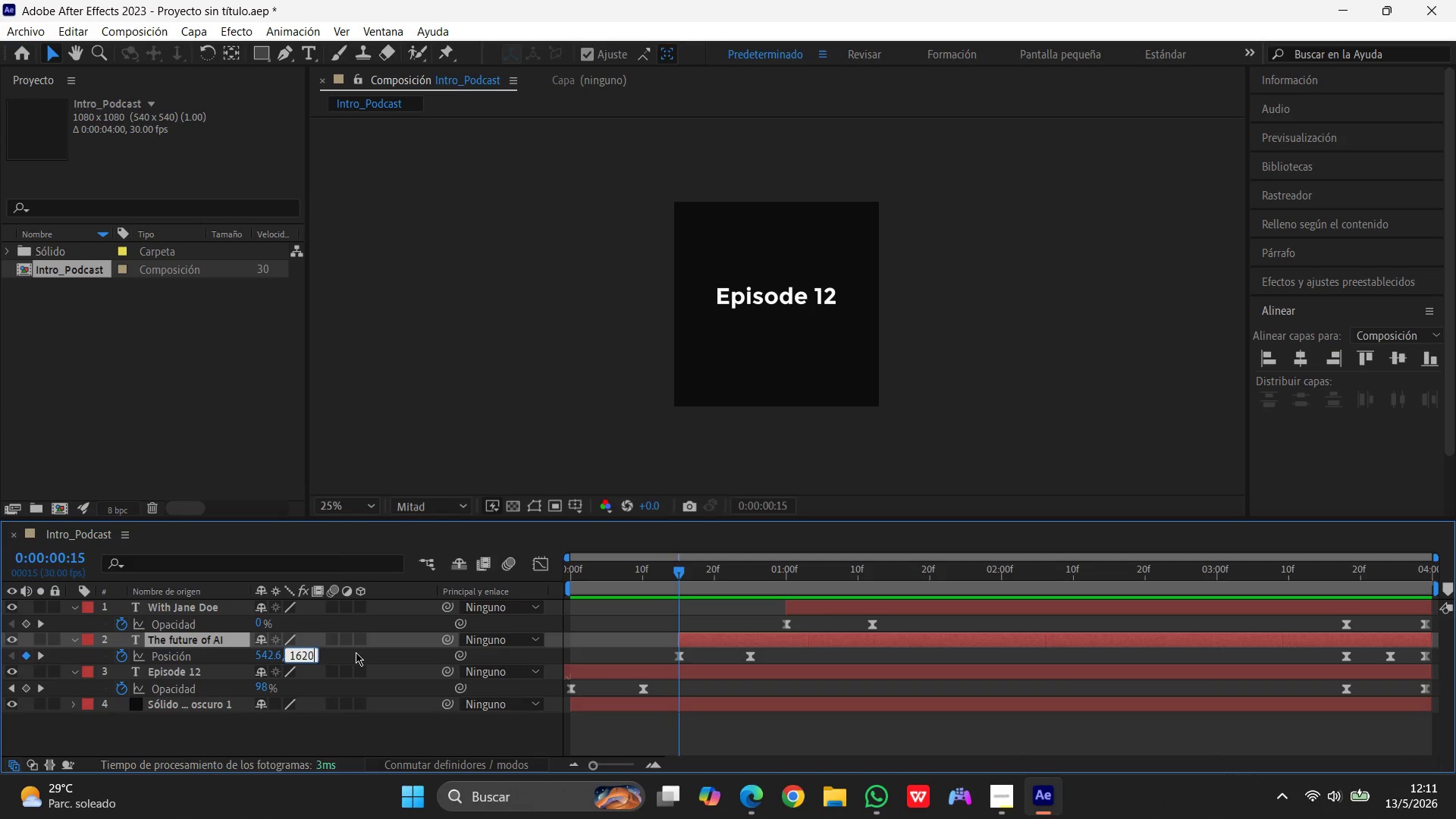 
key(Numpad2)
 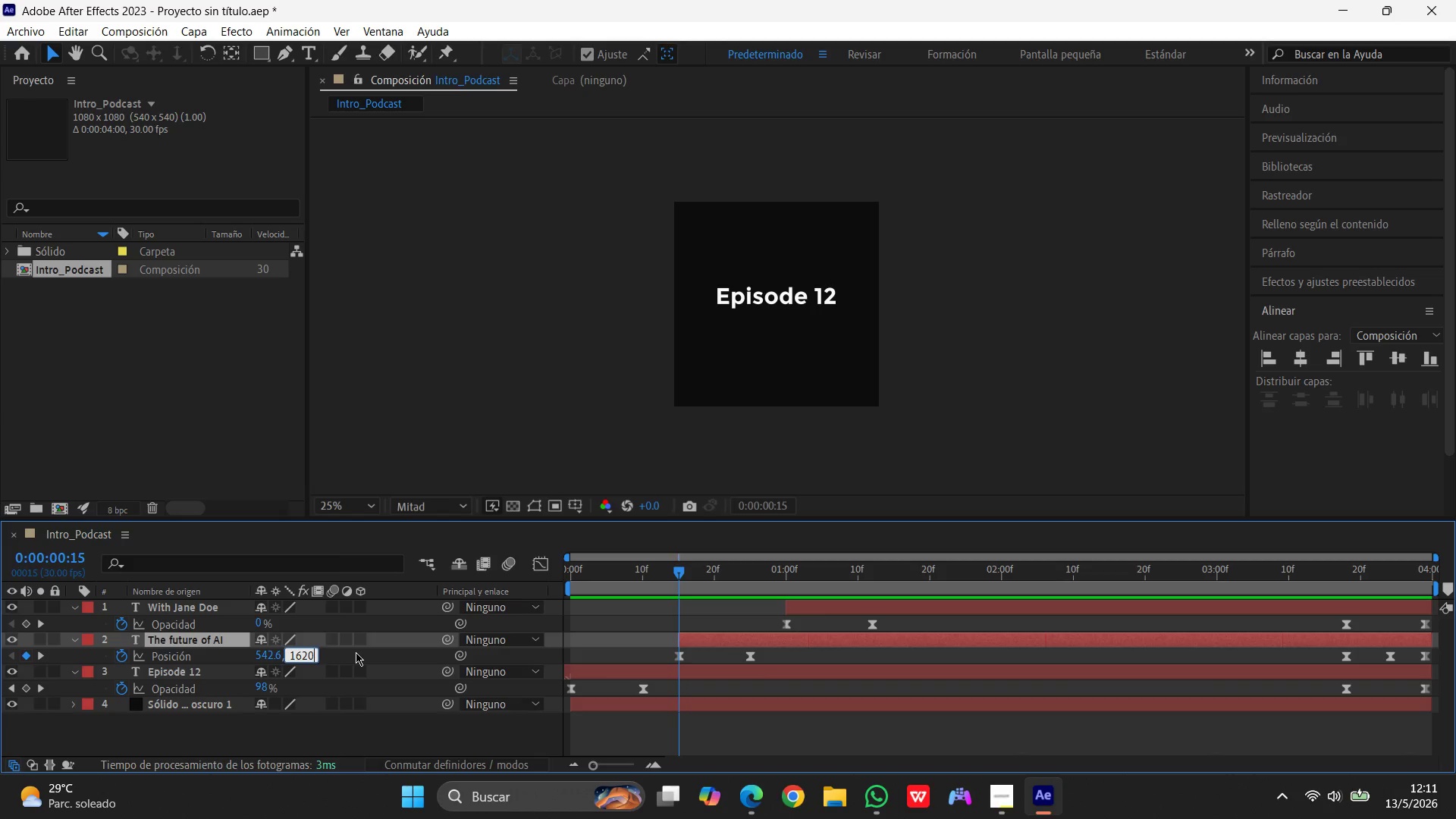 
key(Numpad0)
 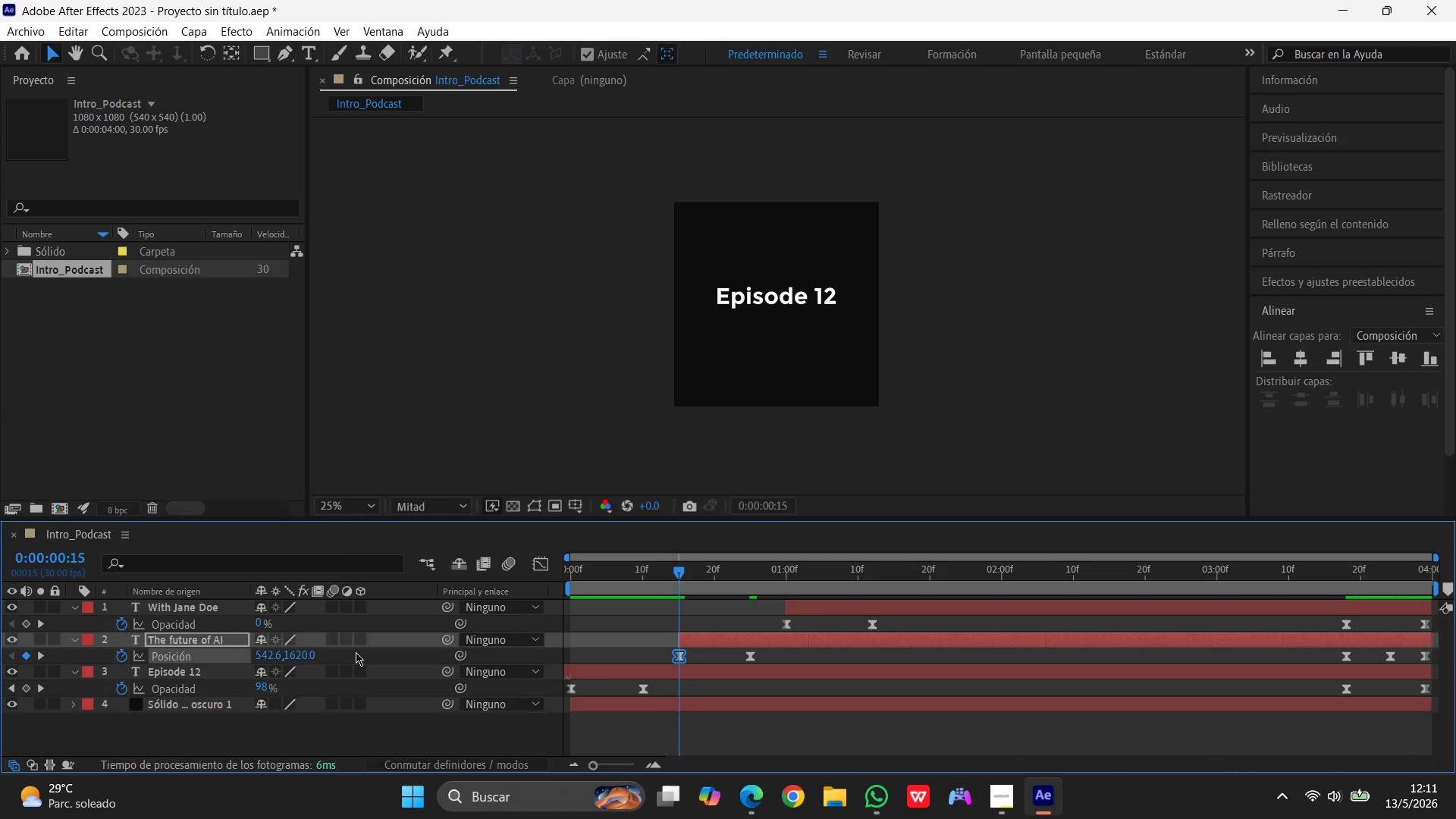 
key(Enter)
 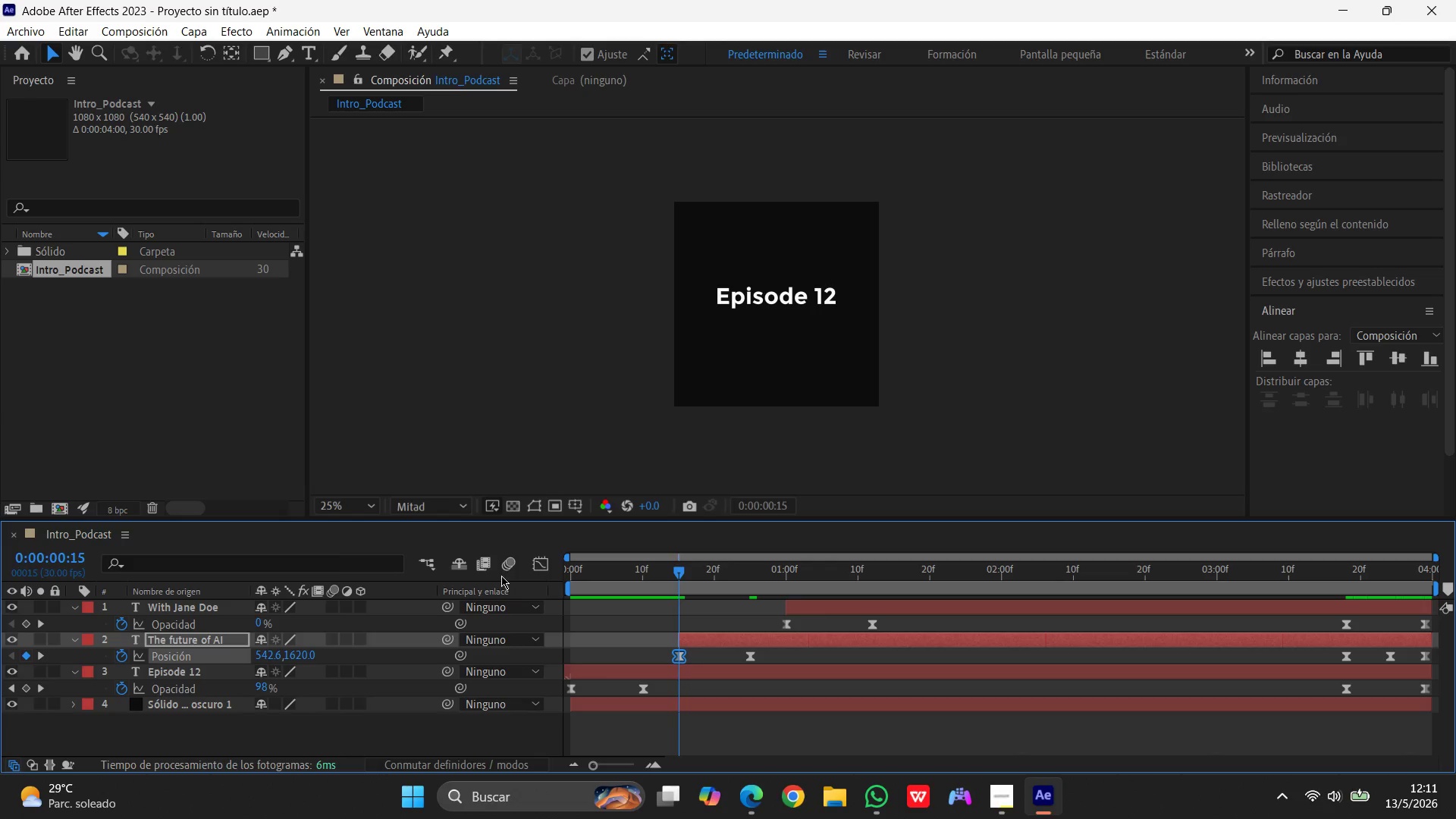 
left_click_drag(start_coordinate=[677, 570], to_coordinate=[766, 576])
 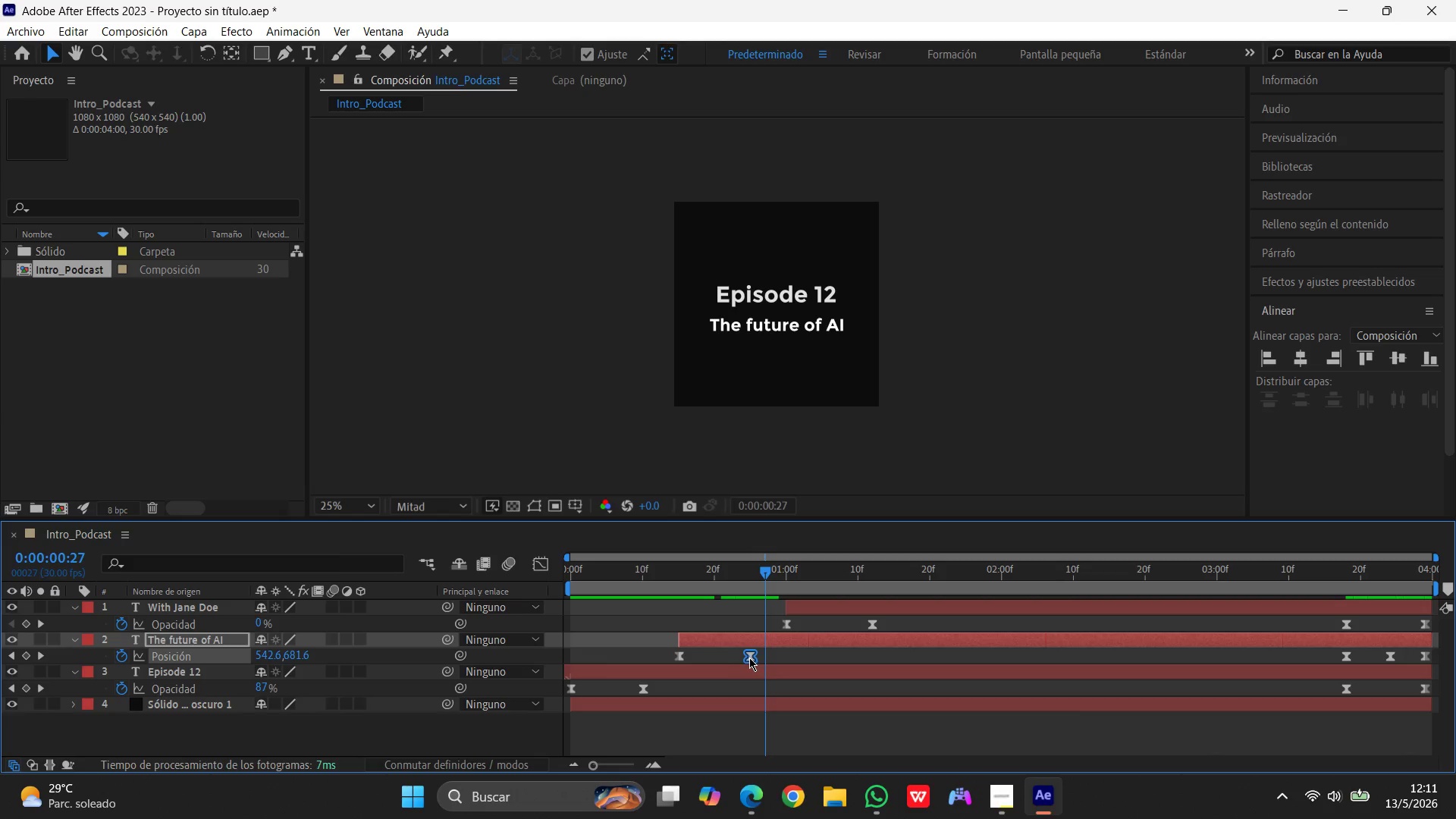 
left_click_drag(start_coordinate=[748, 657], to_coordinate=[761, 657])
 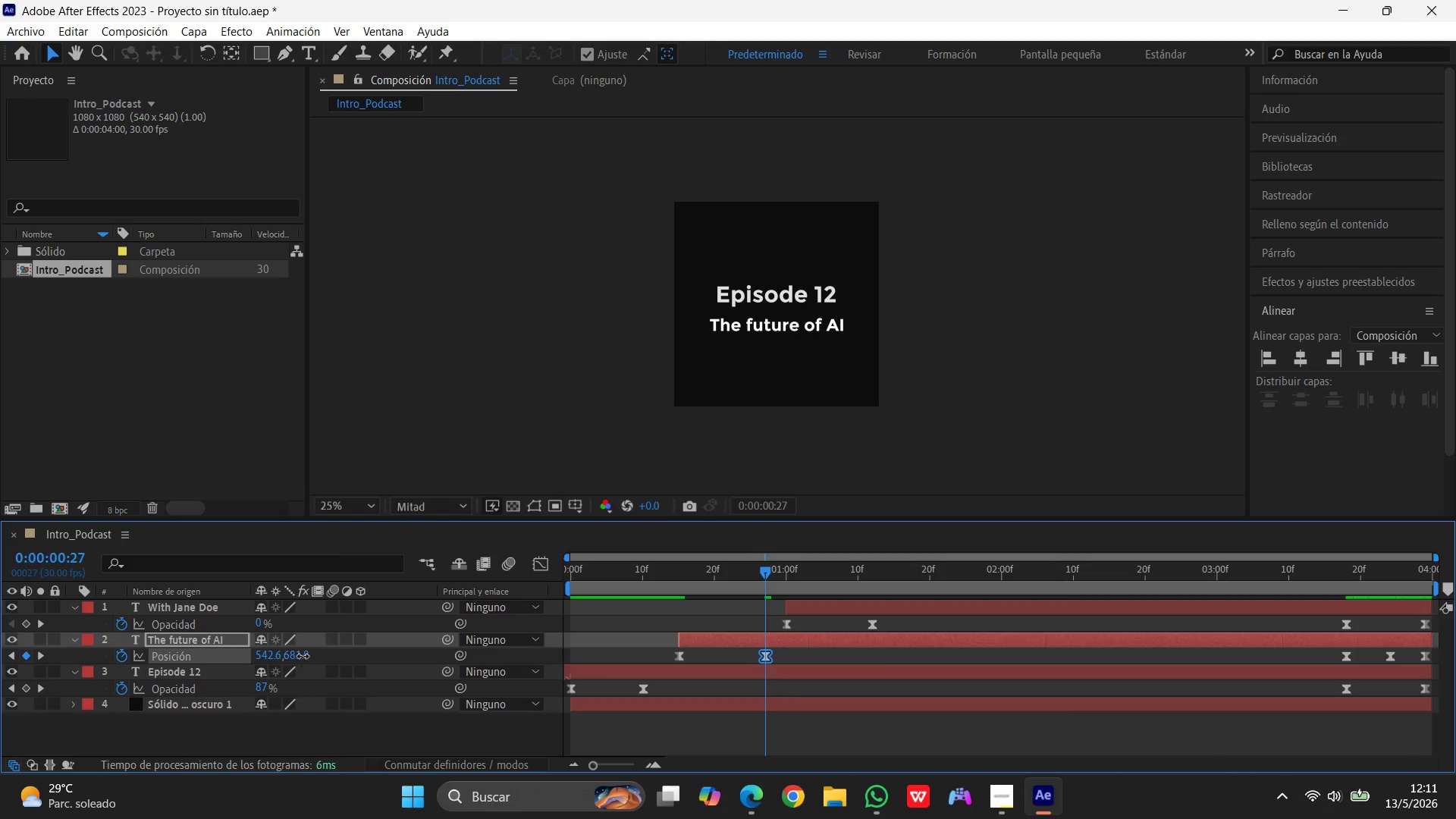 
left_click([303, 656])
 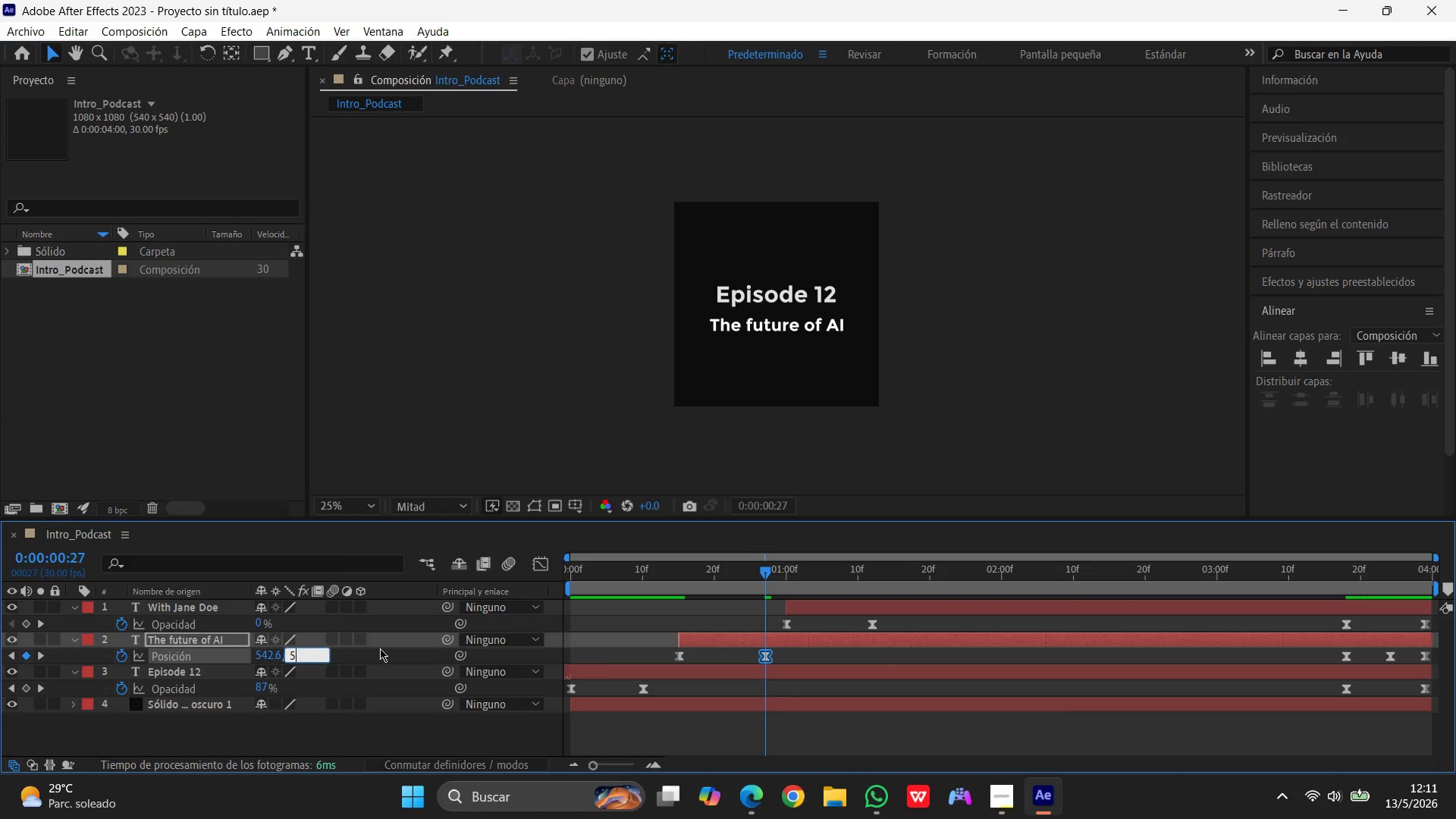 
key(Numpad5)
 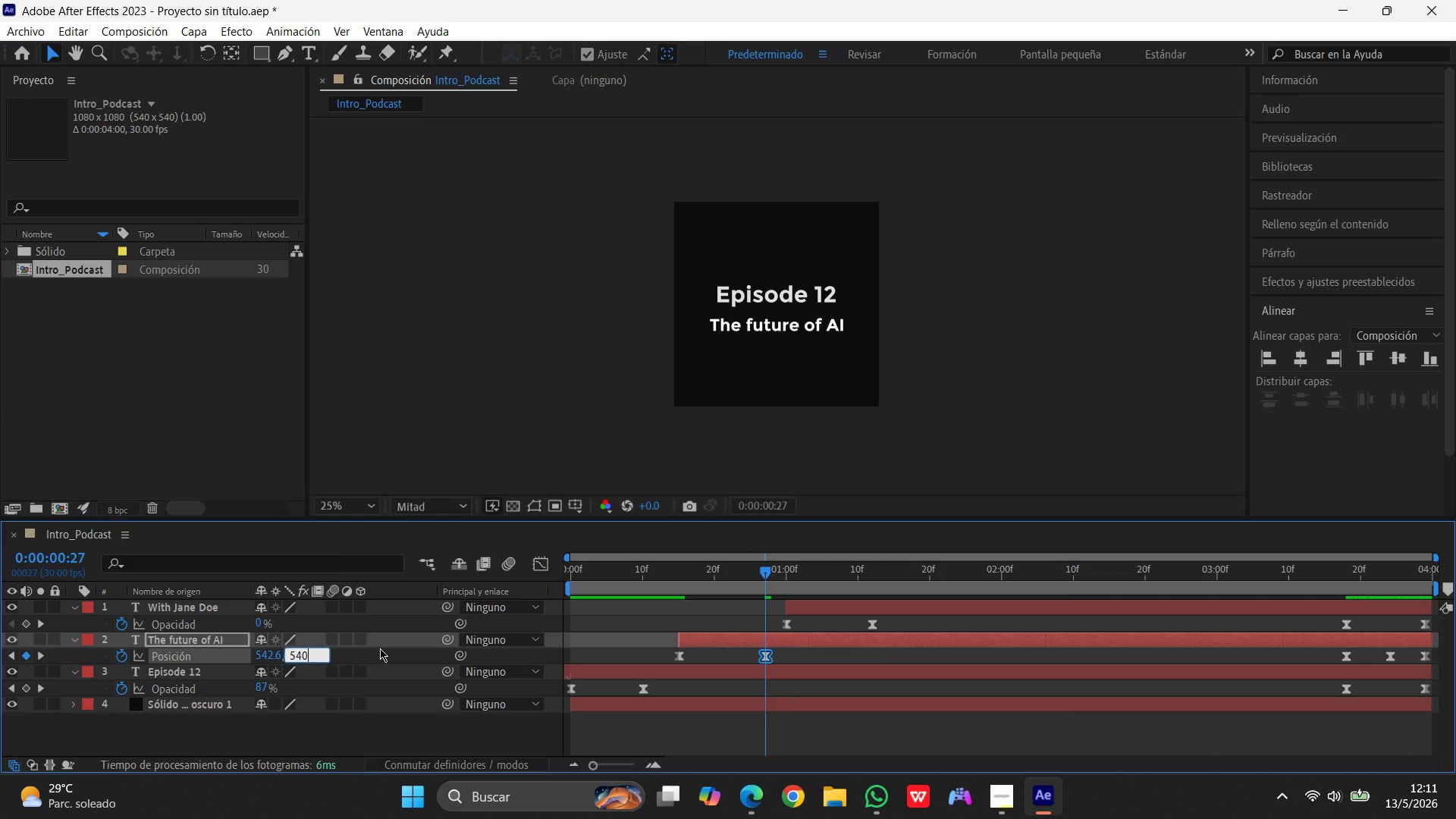 
key(Numpad4)
 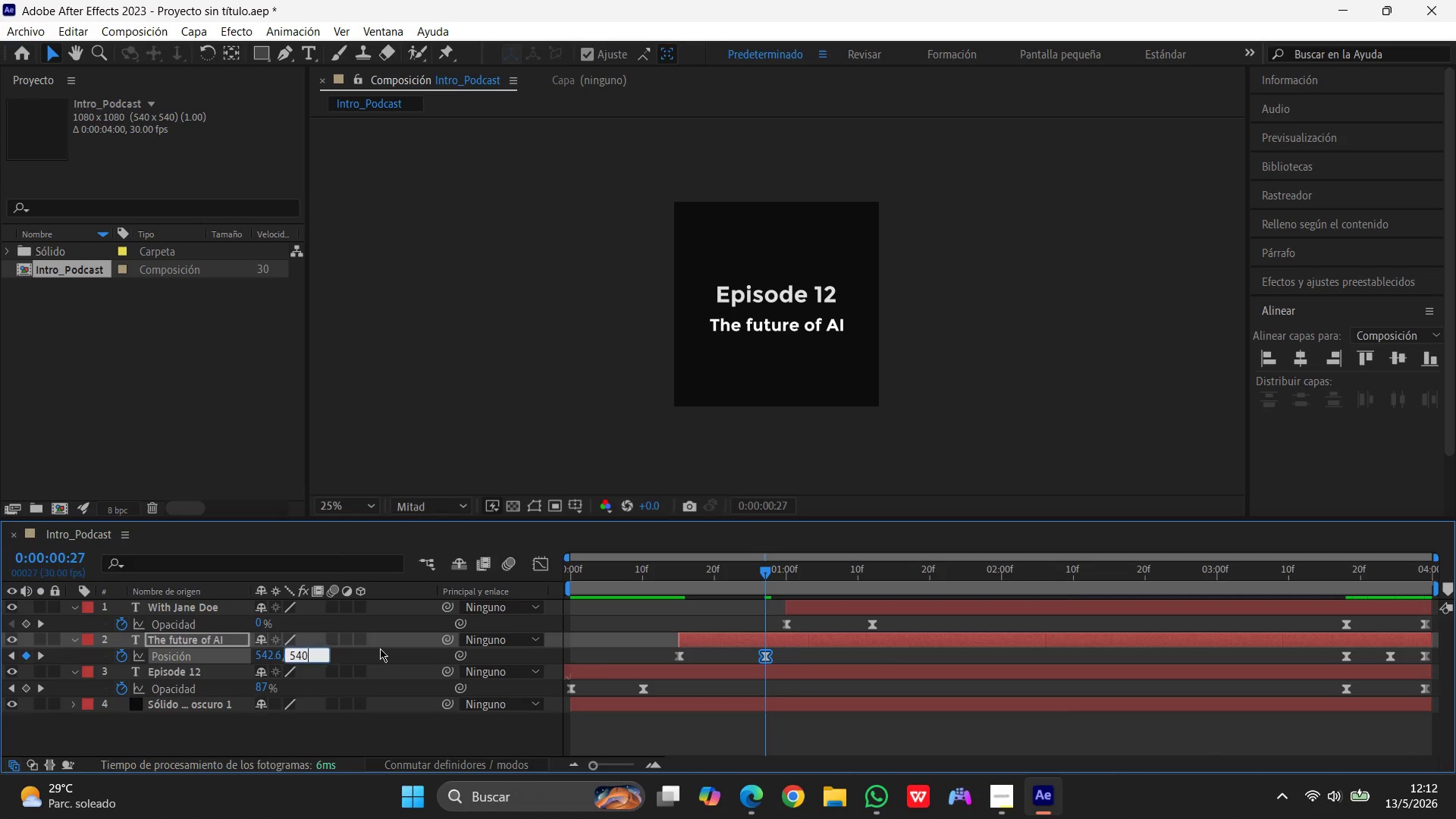 
key(Numpad0)
 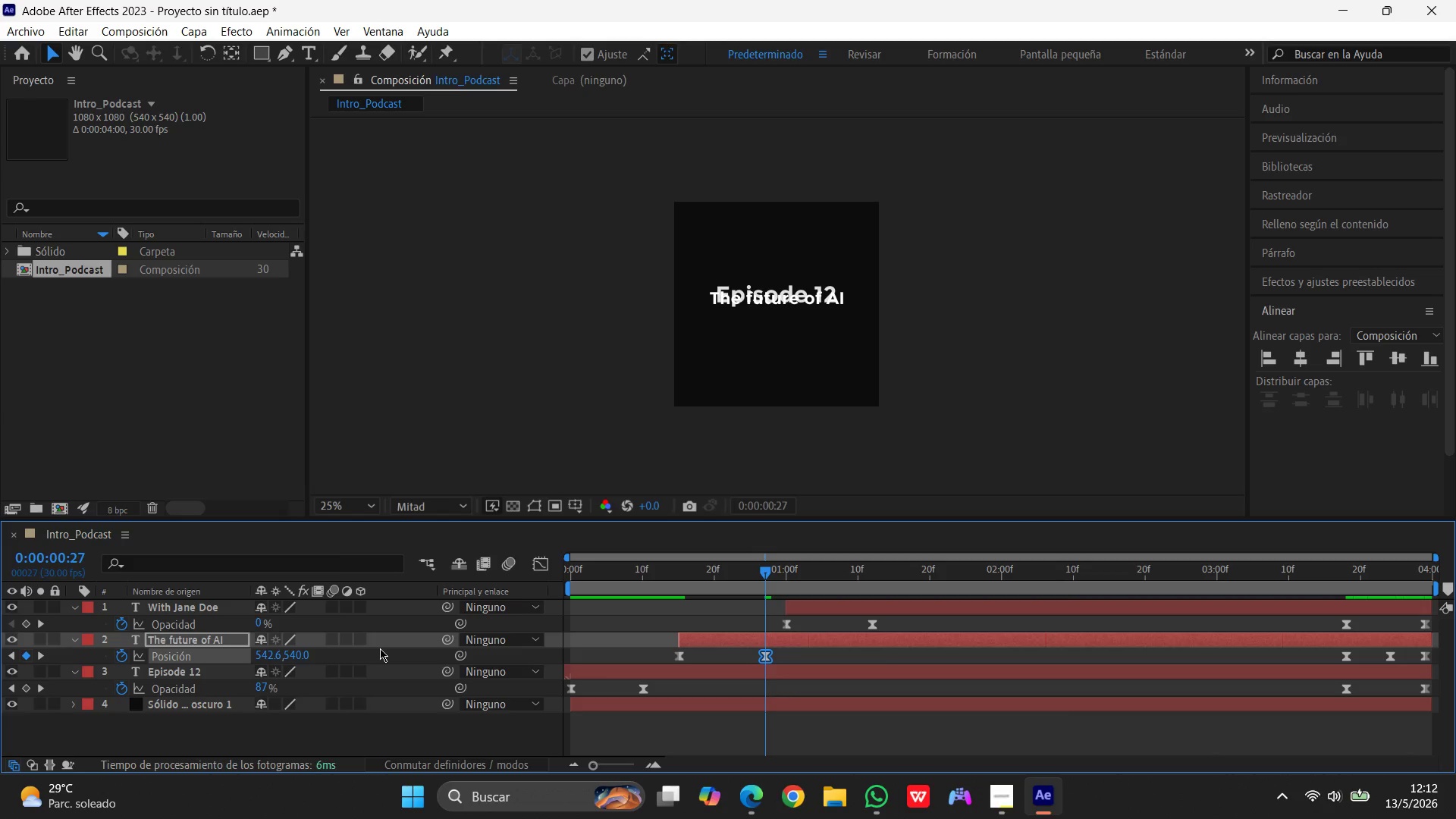 
key(Enter)
 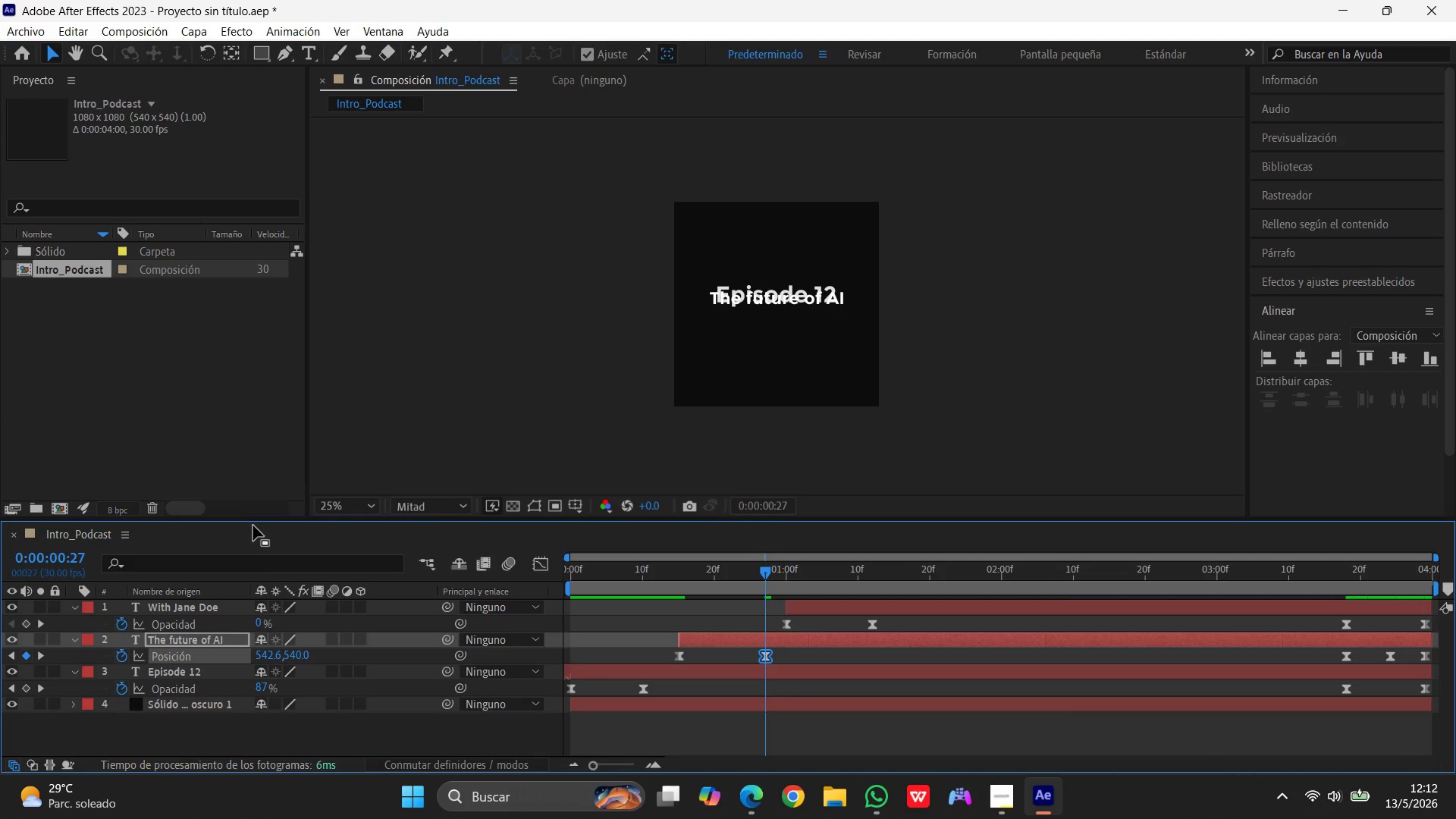 
wait(9.28)
 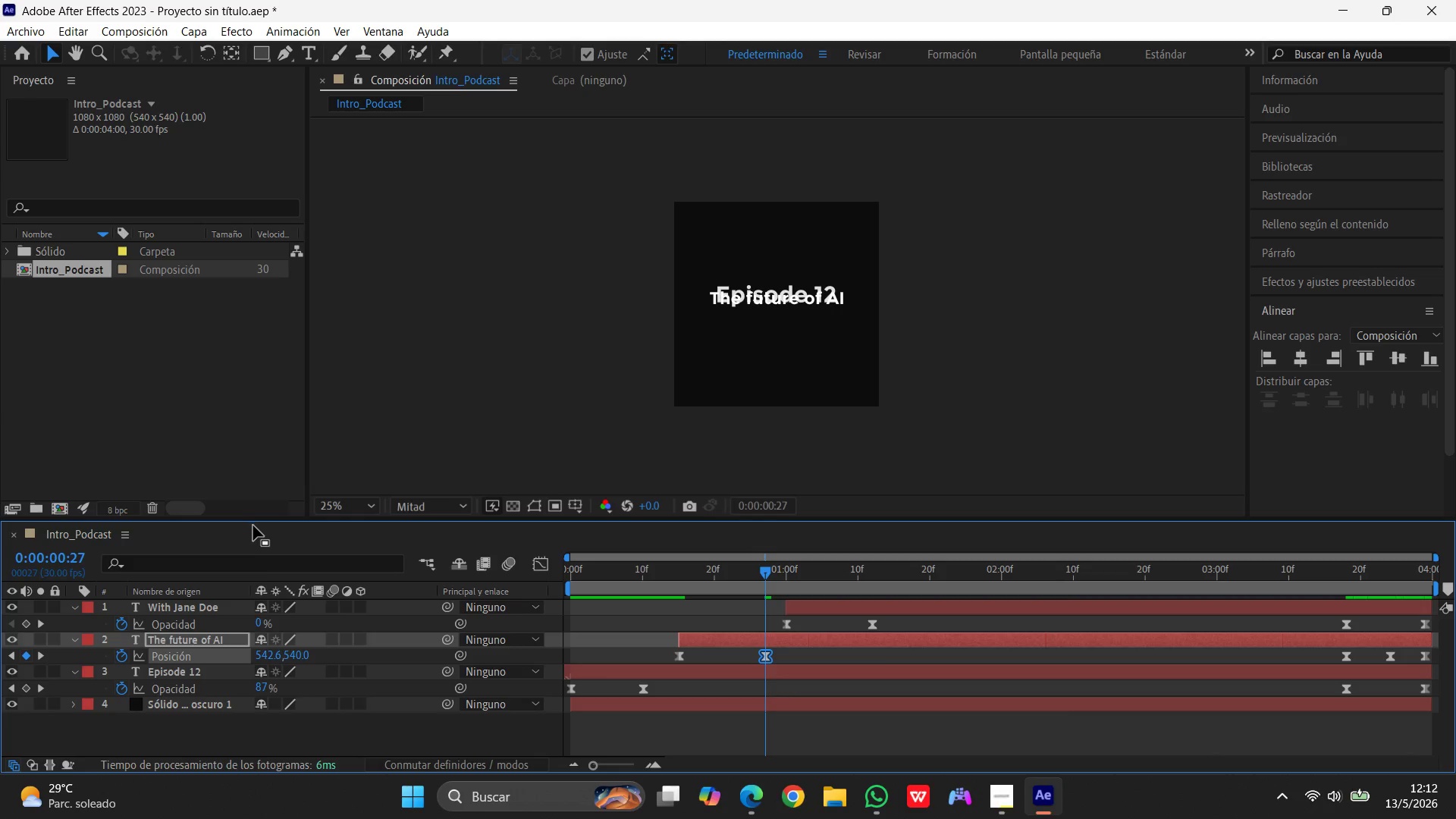 
left_click([198, 641])
 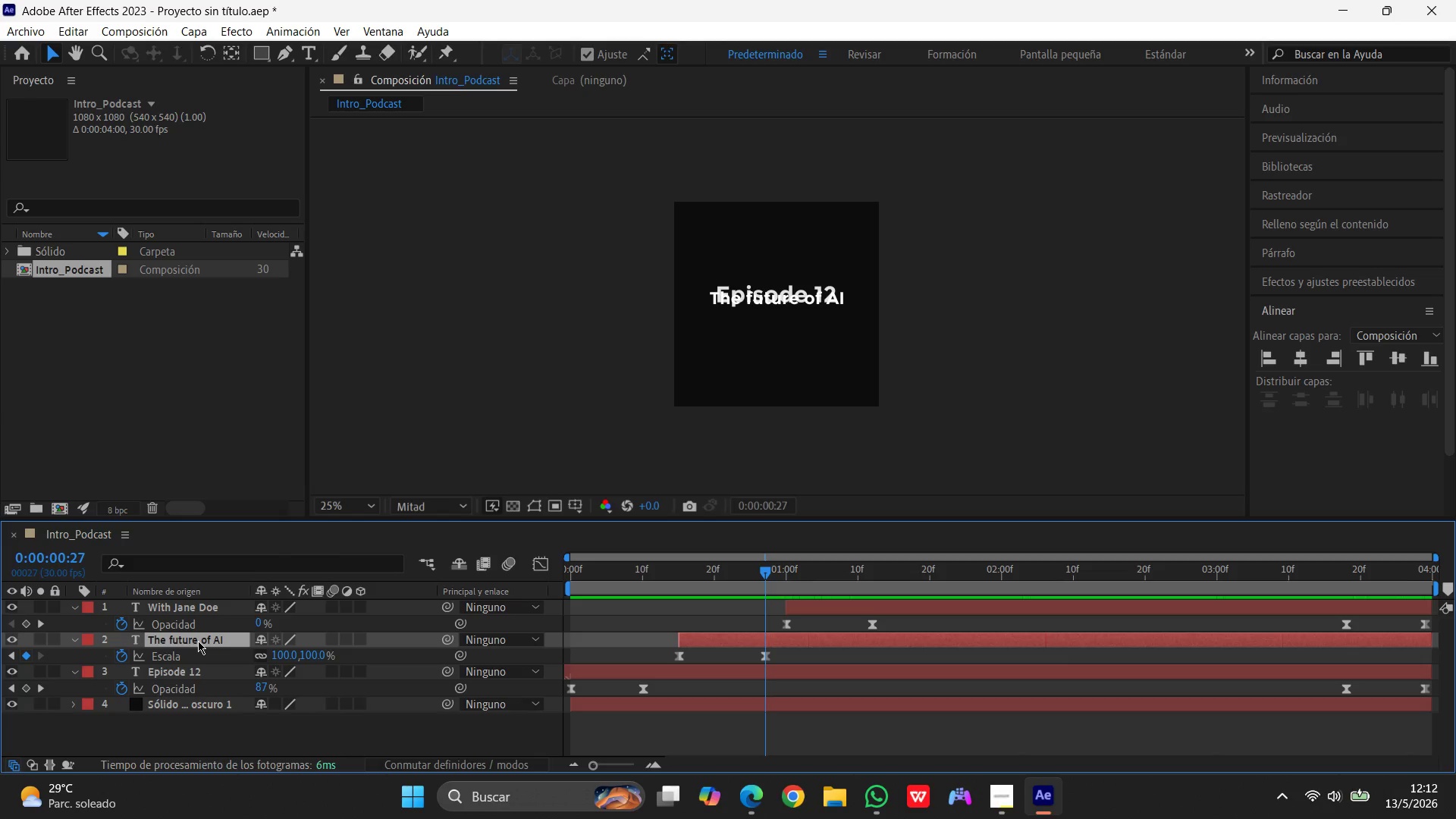 
key(S)
 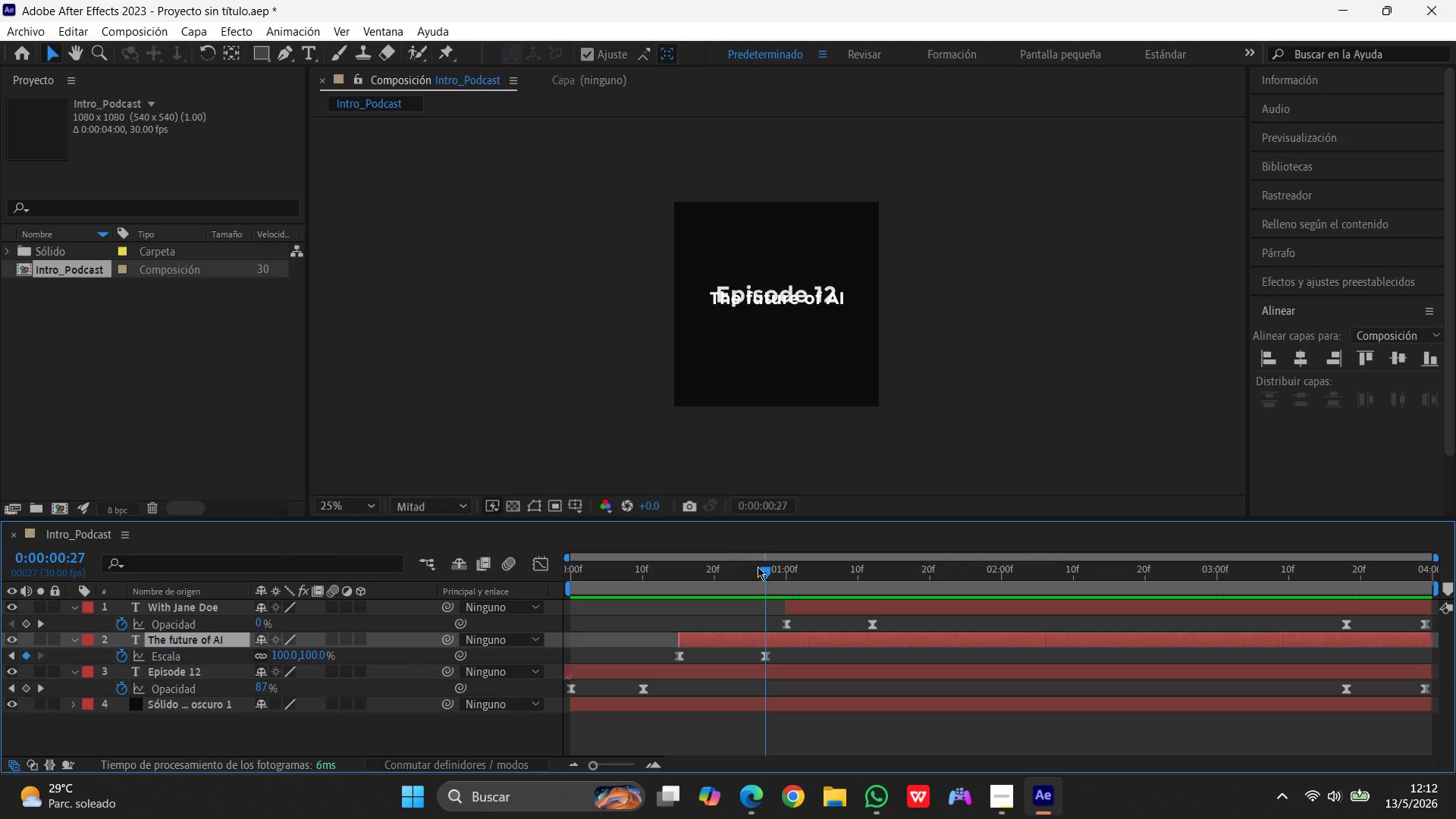 
left_click_drag(start_coordinate=[764, 572], to_coordinate=[764, 591])
 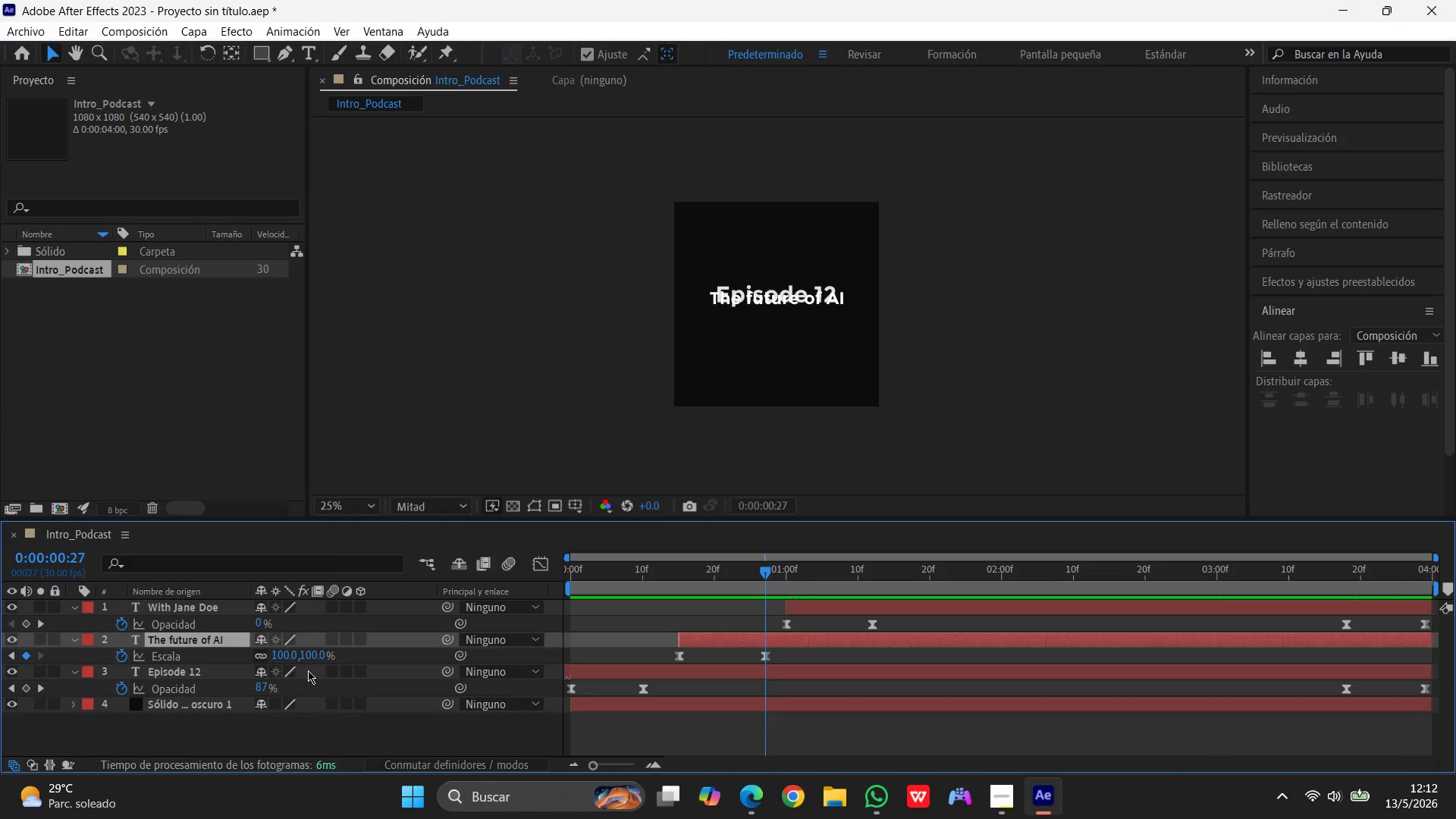 
left_click([195, 642])
 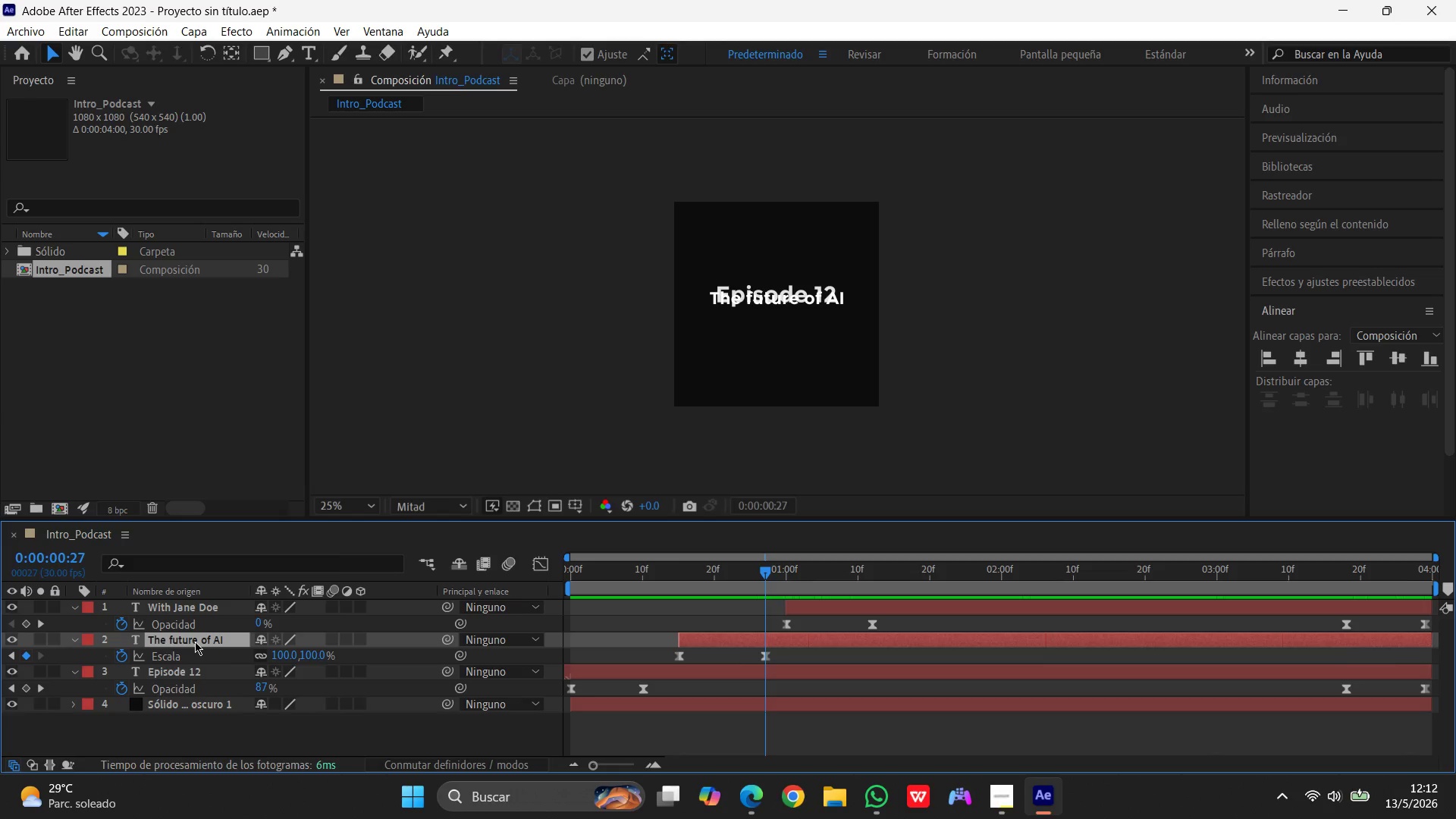 
key(T)